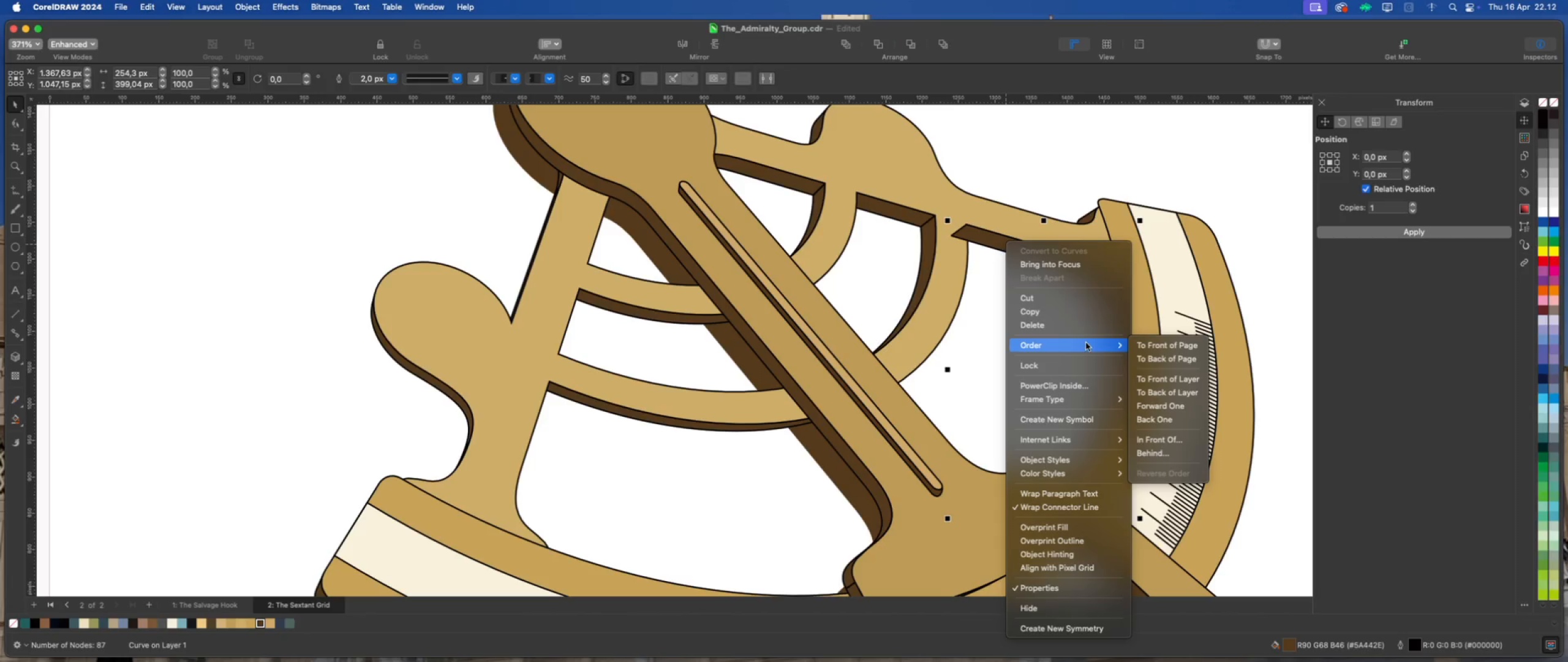 
left_click([1139, 359])
 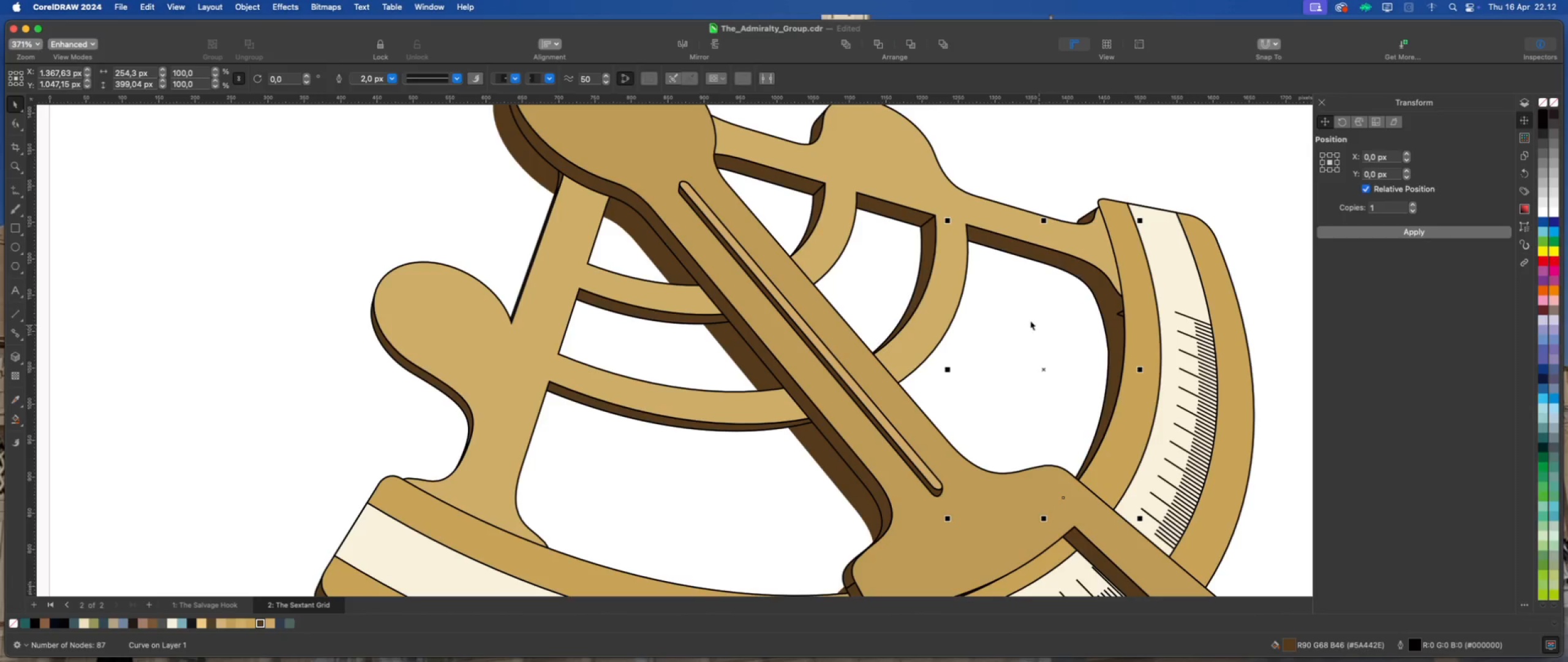 
left_click([1028, 319])
 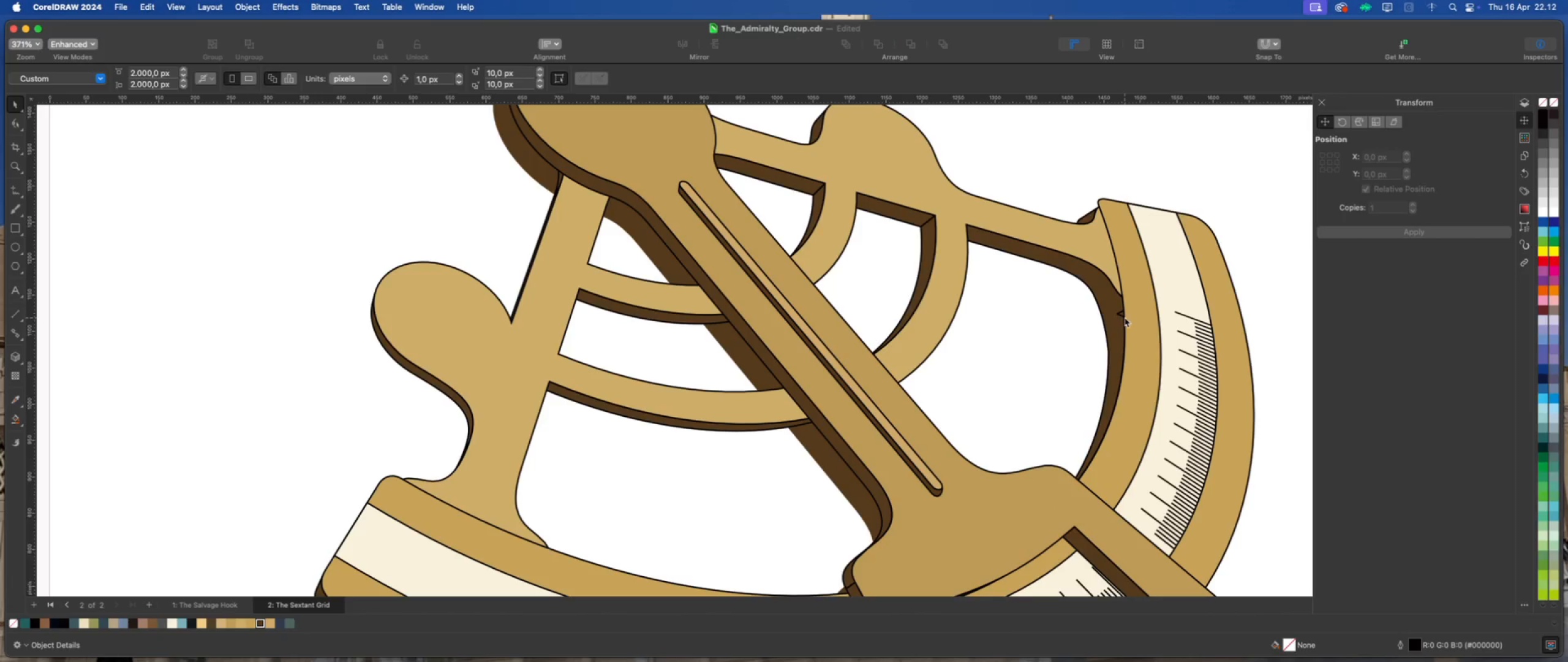 
left_click([1122, 314])
 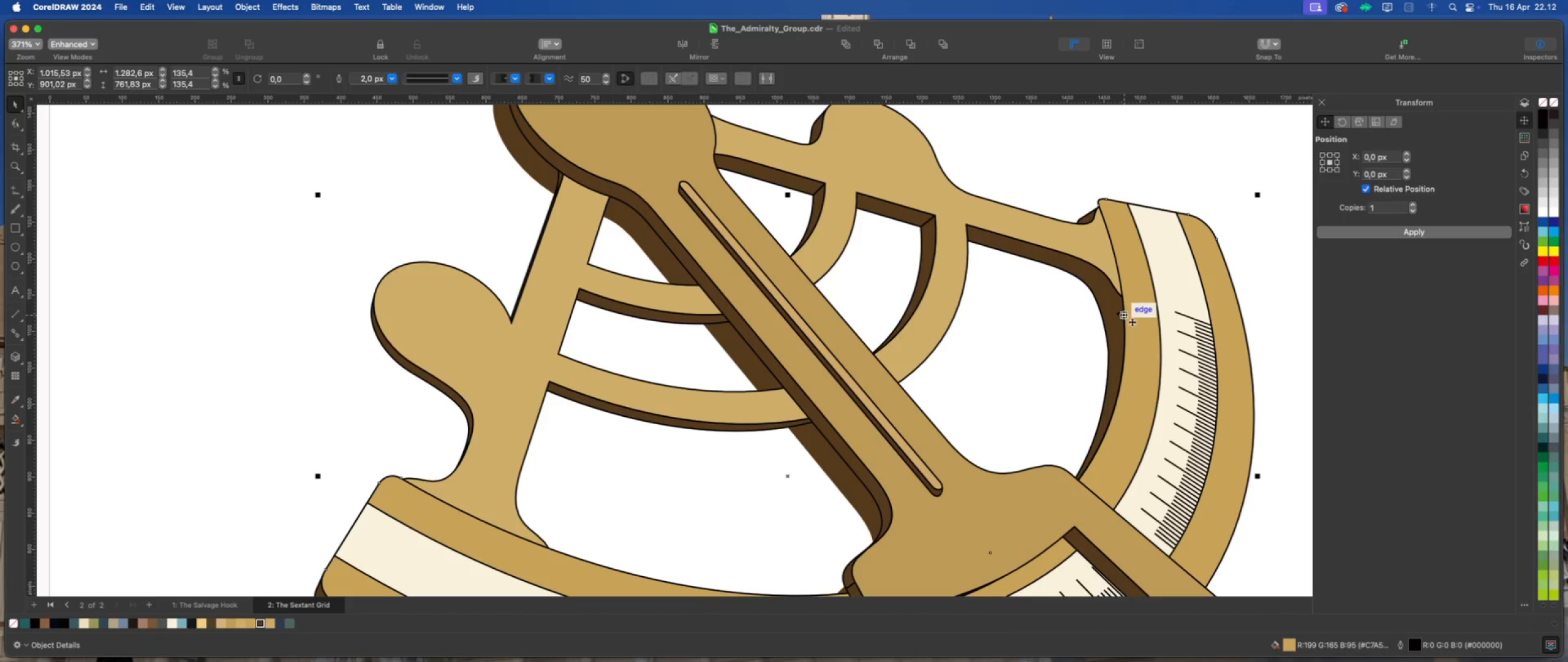 
scroll: coordinate [1157, 320], scroll_direction: up, amount: 2.0
 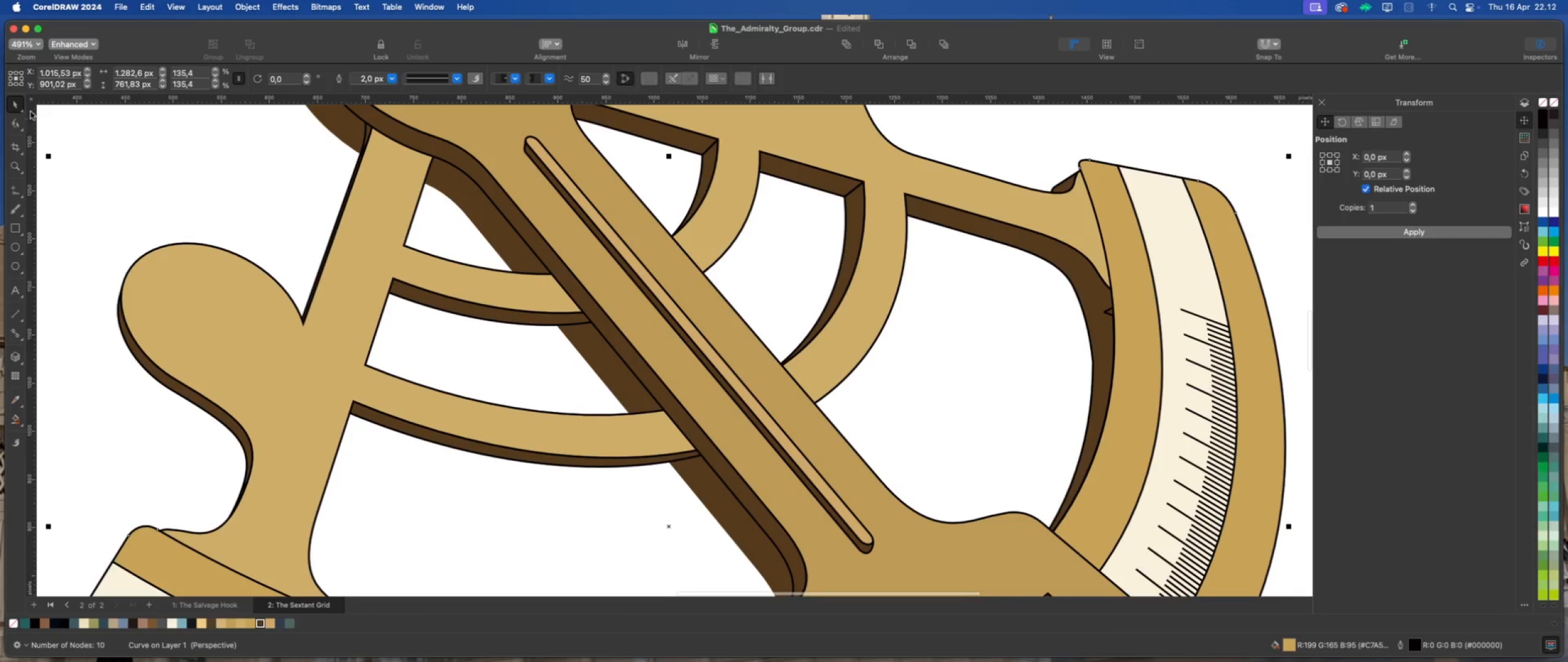 
left_click([18, 120])
 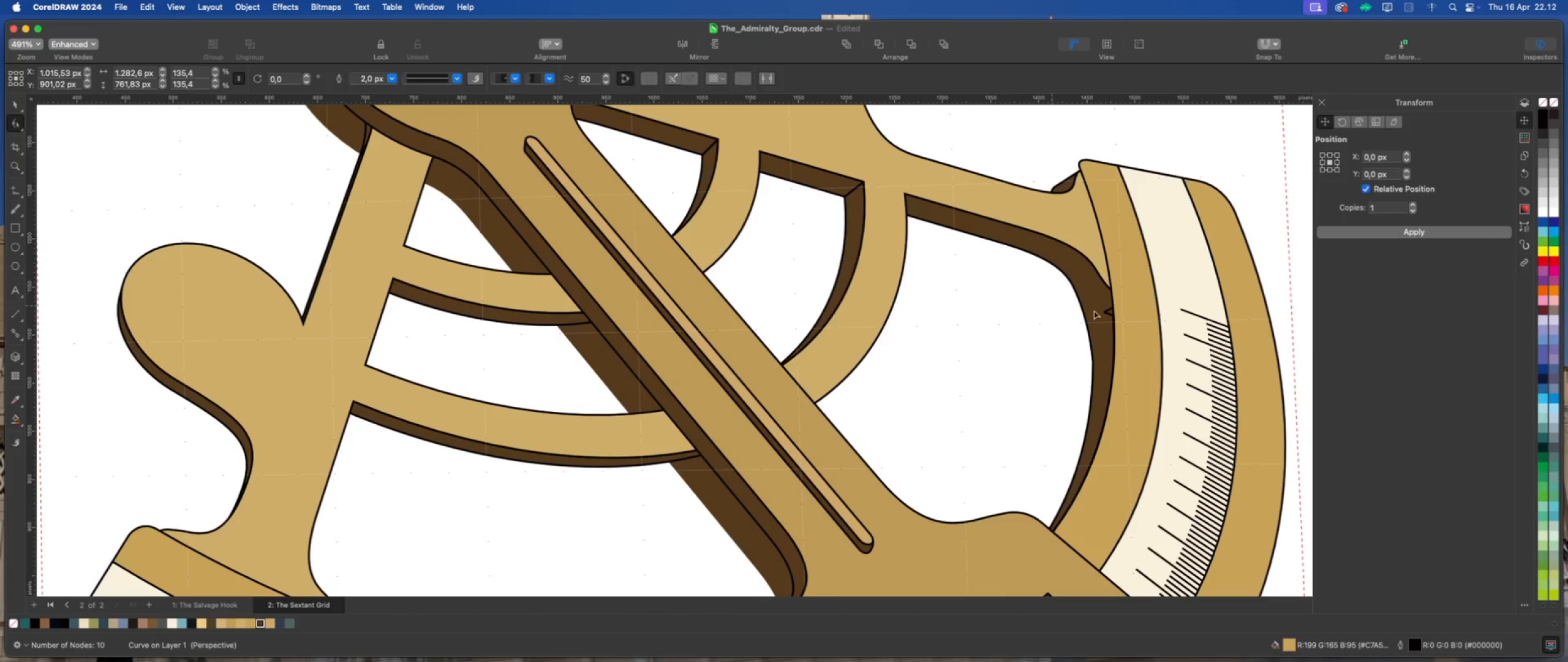 
scroll: coordinate [769, 286], scroll_direction: down, amount: 5.0
 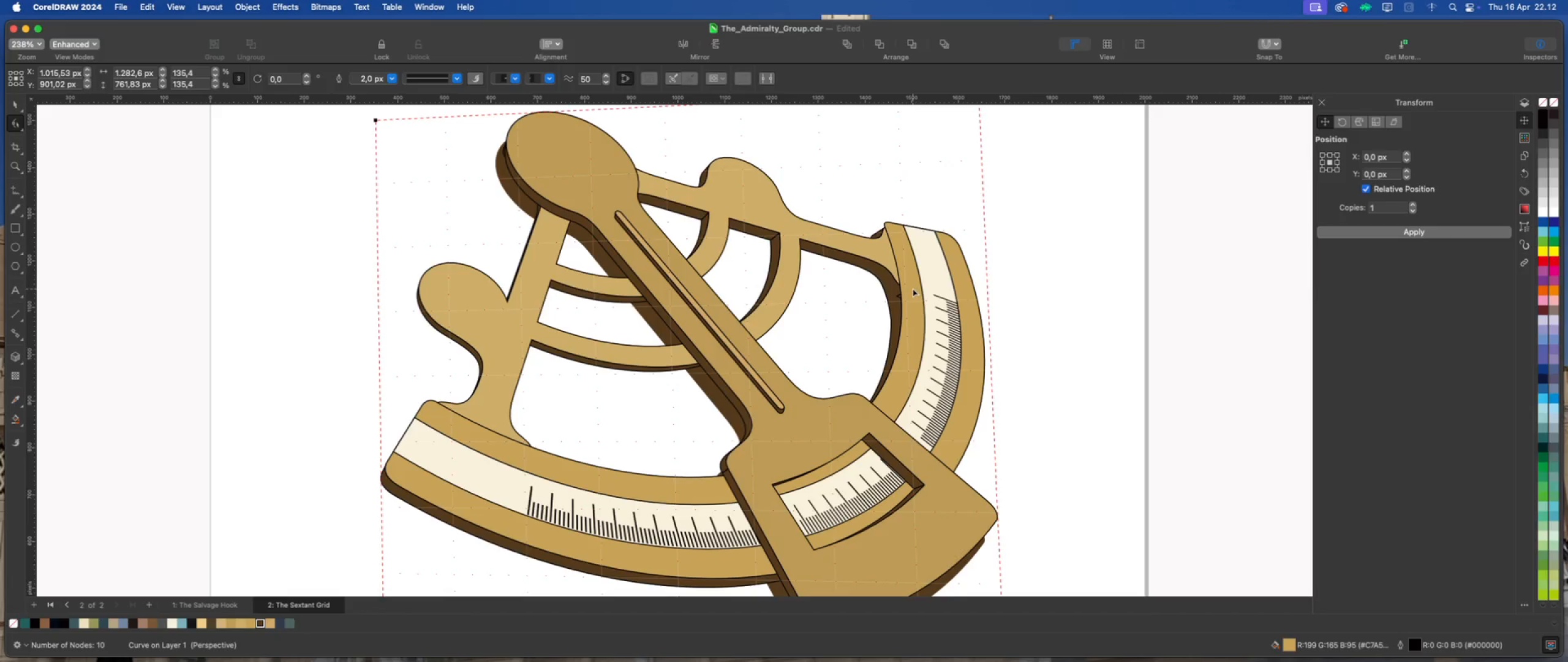 
right_click([898, 296])
 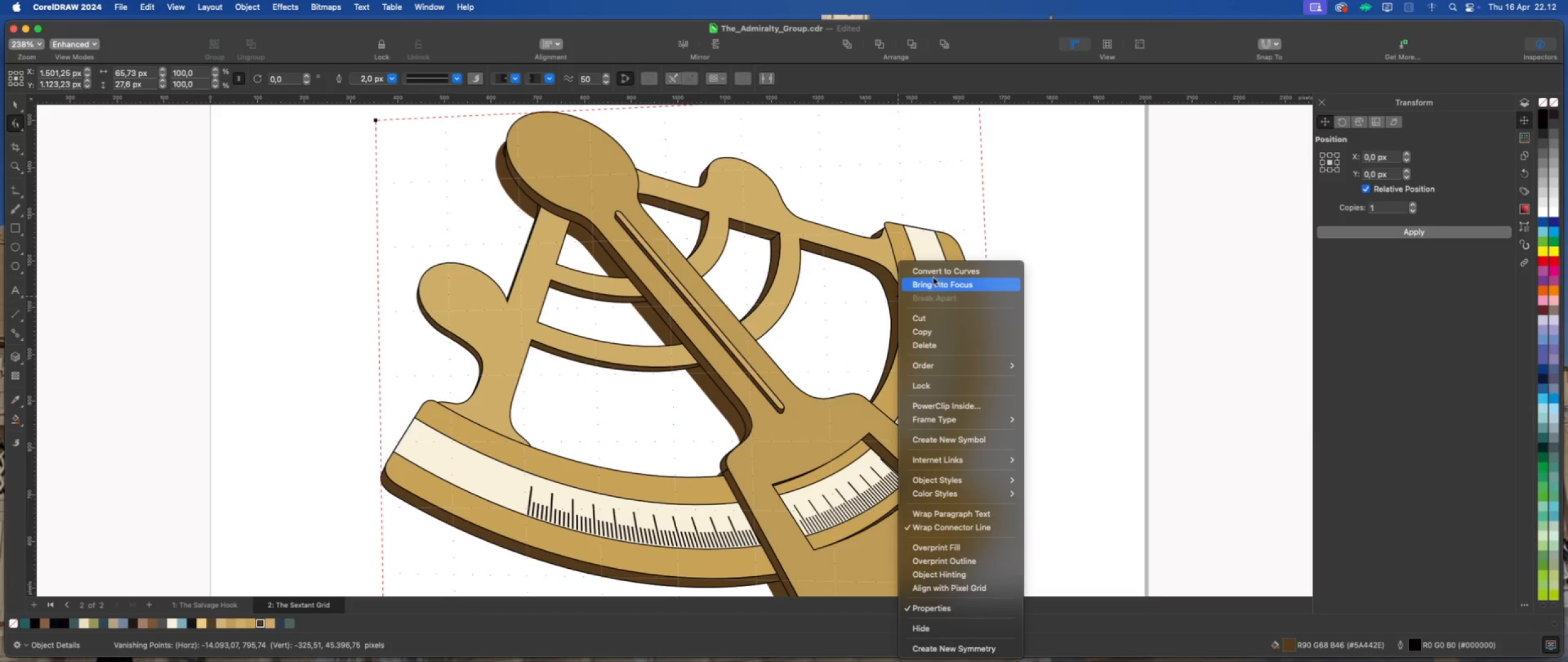 
left_click([938, 272])
 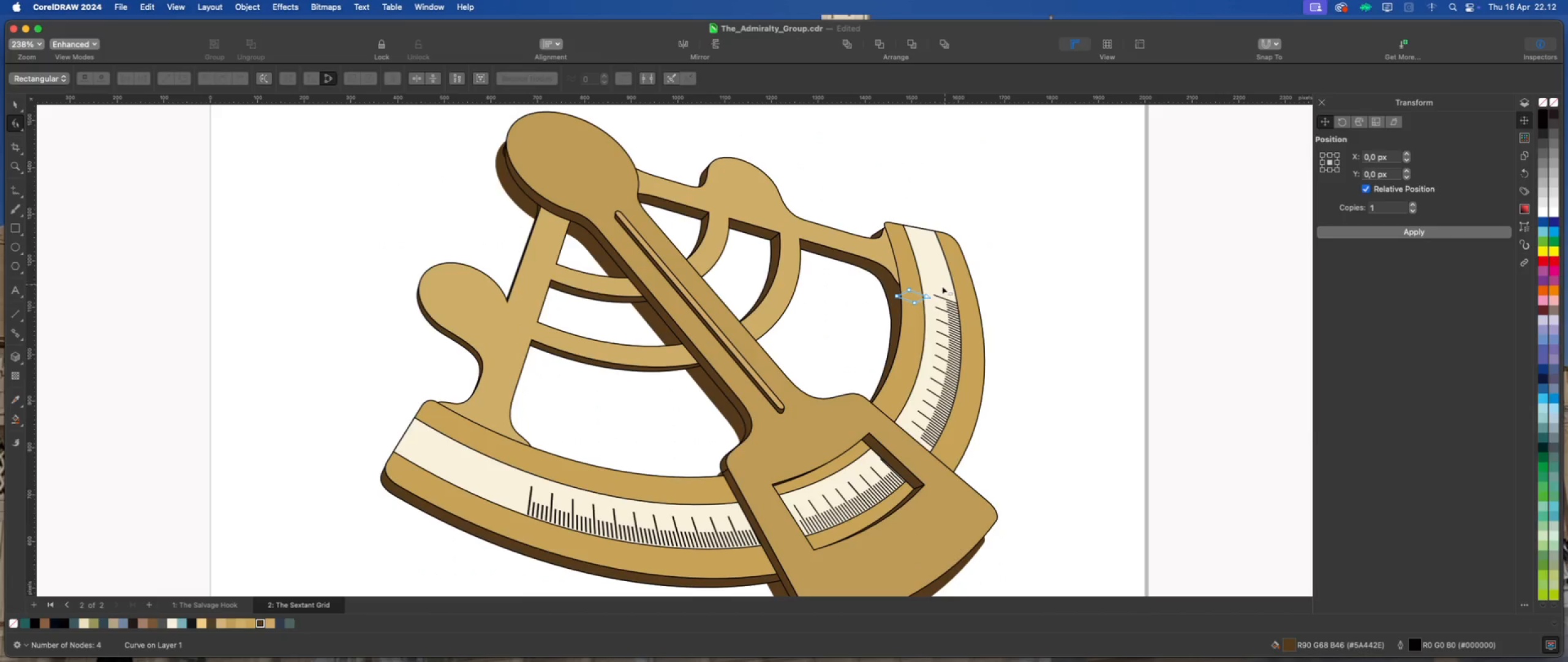 
scroll: coordinate [916, 301], scroll_direction: up, amount: 2.0
 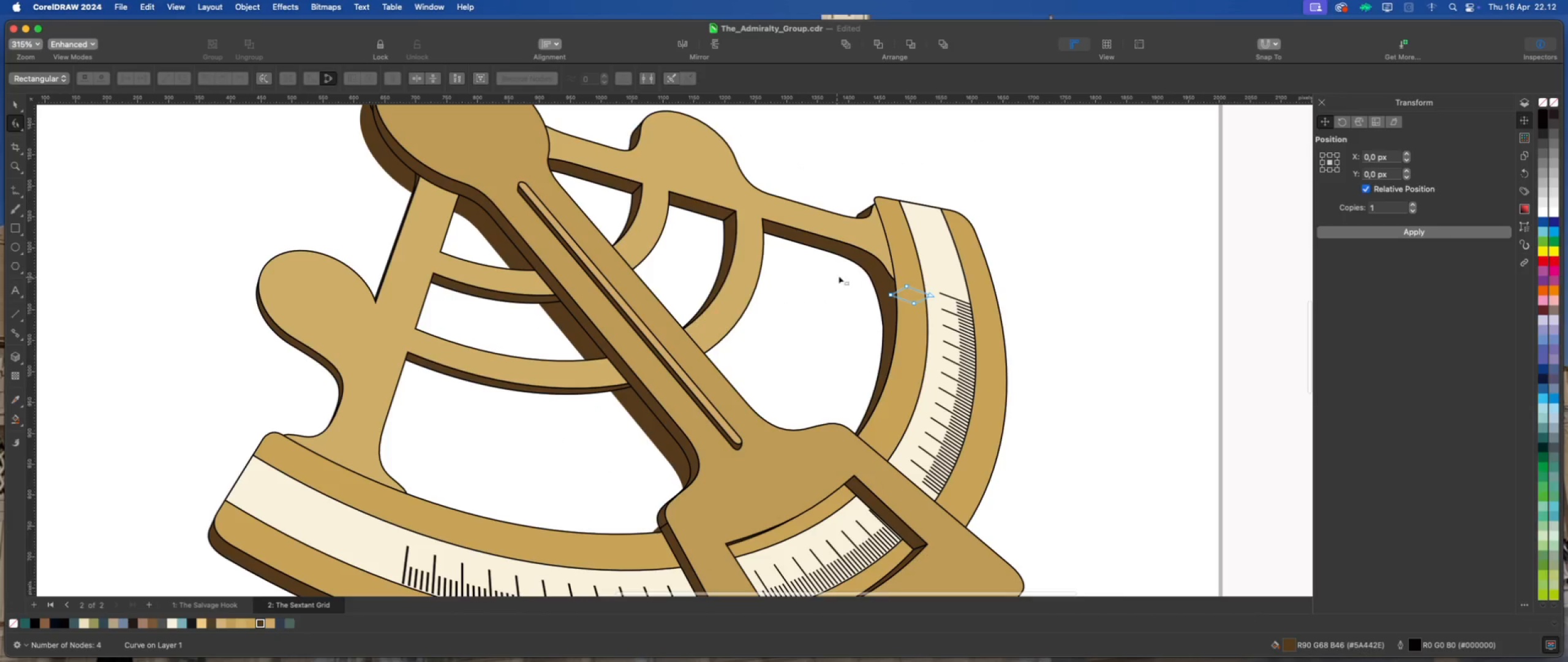 
left_click_drag(start_coordinate=[843, 273], to_coordinate=[932, 311])
 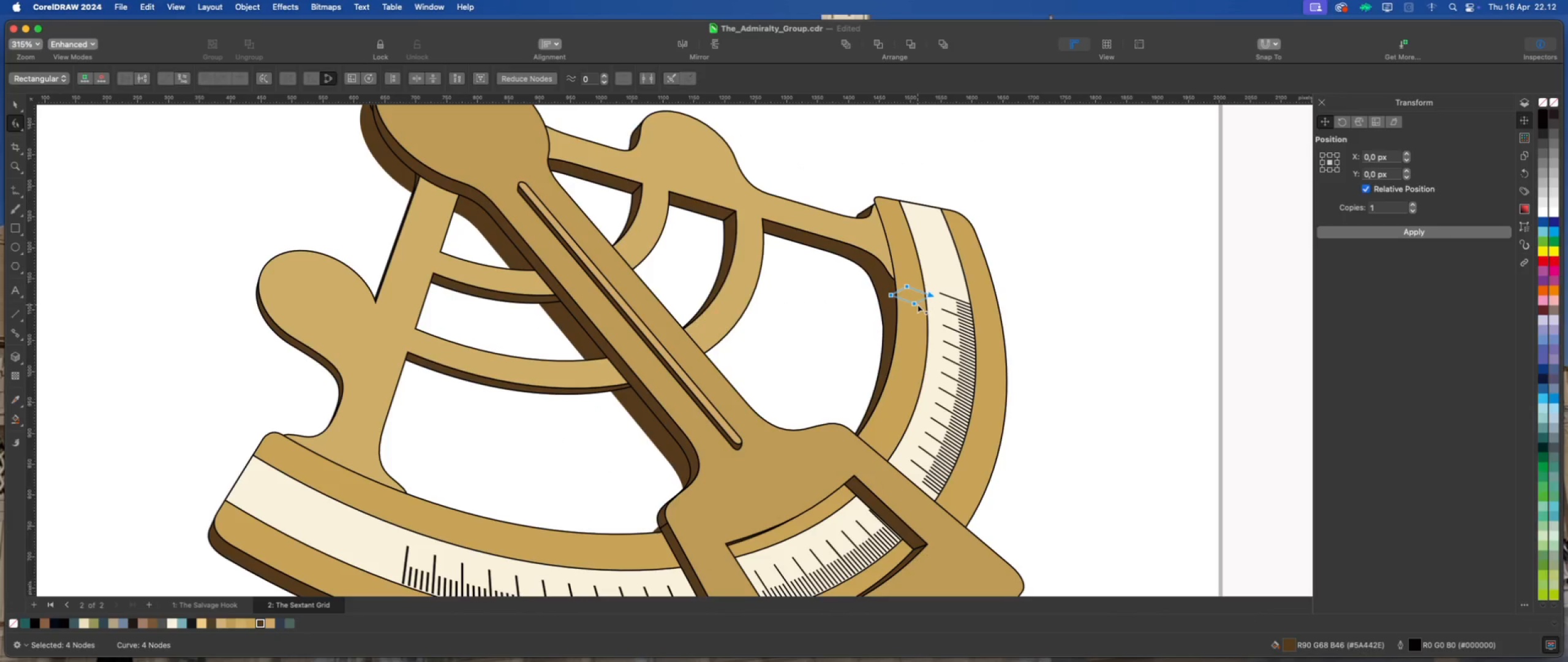 
key(Delete)
 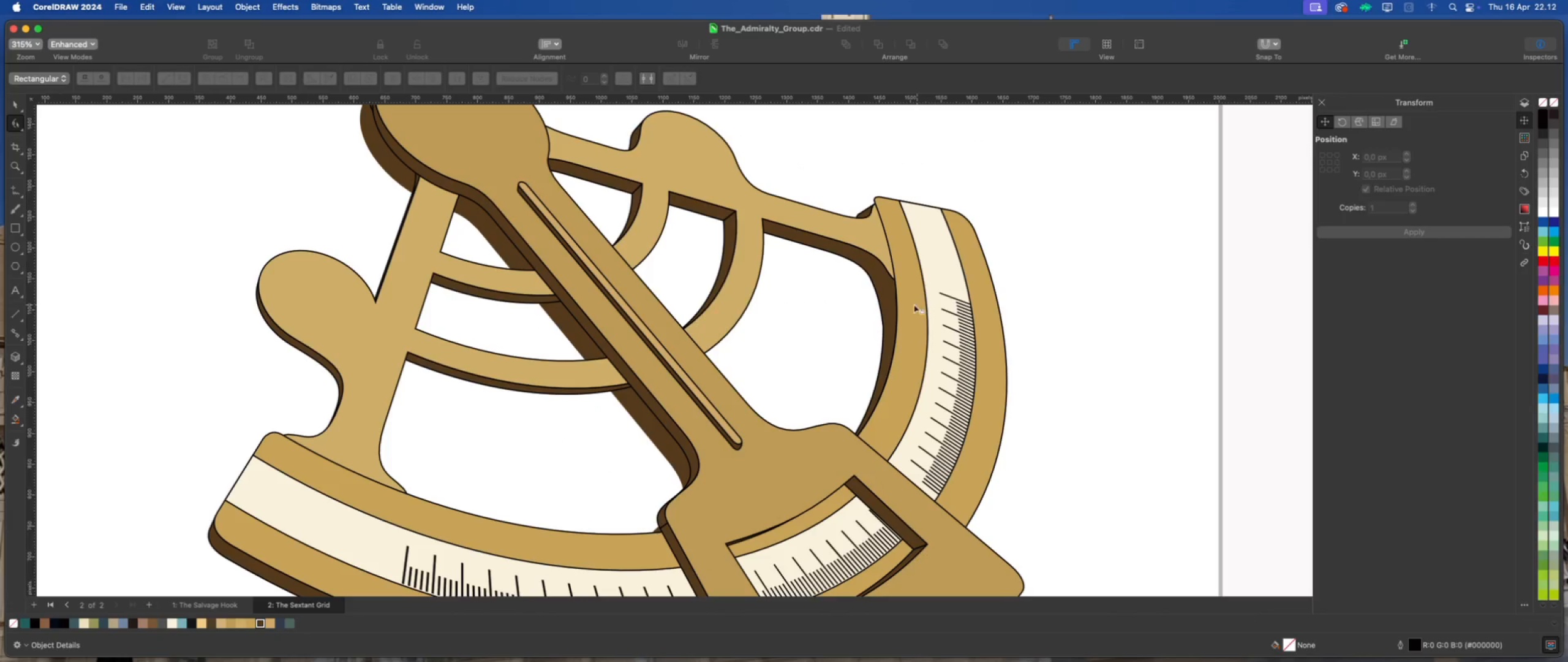 
scroll: coordinate [876, 305], scroll_direction: down, amount: 2.0
 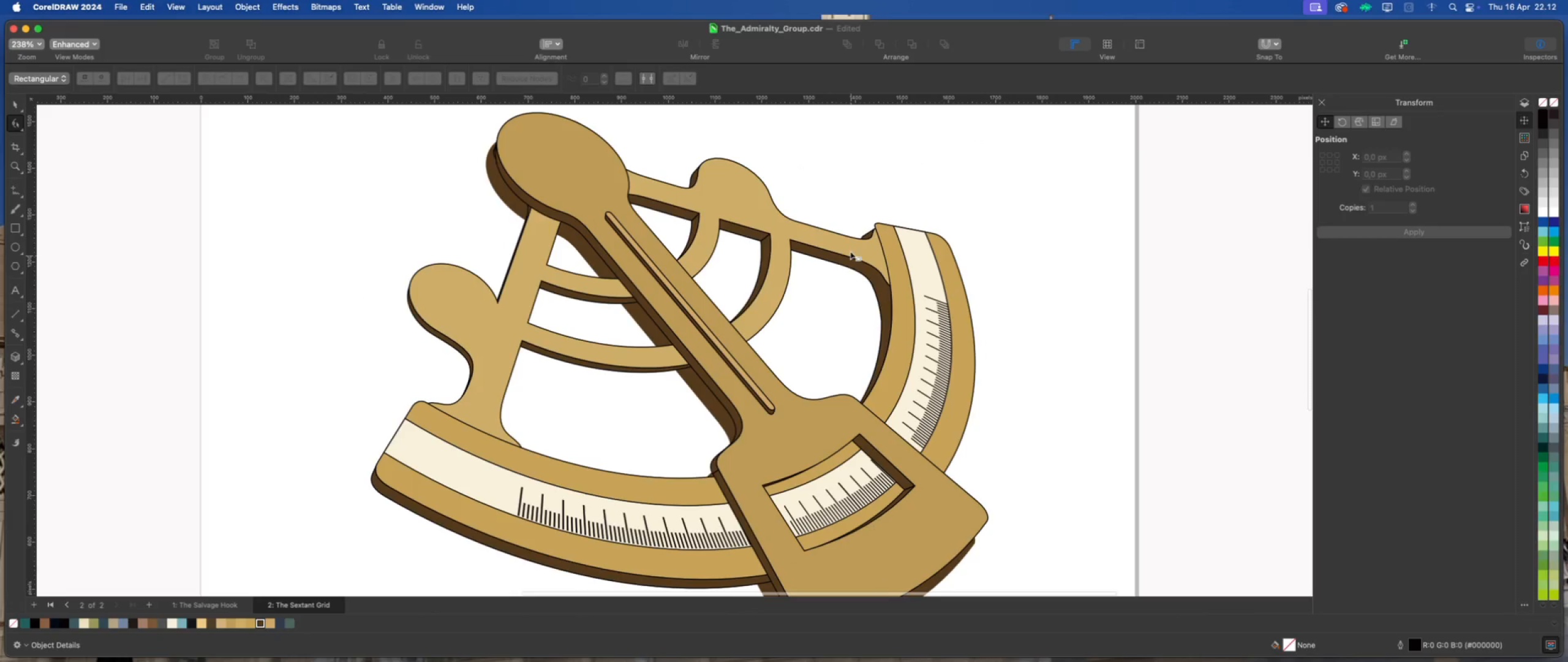 
left_click([872, 232])
 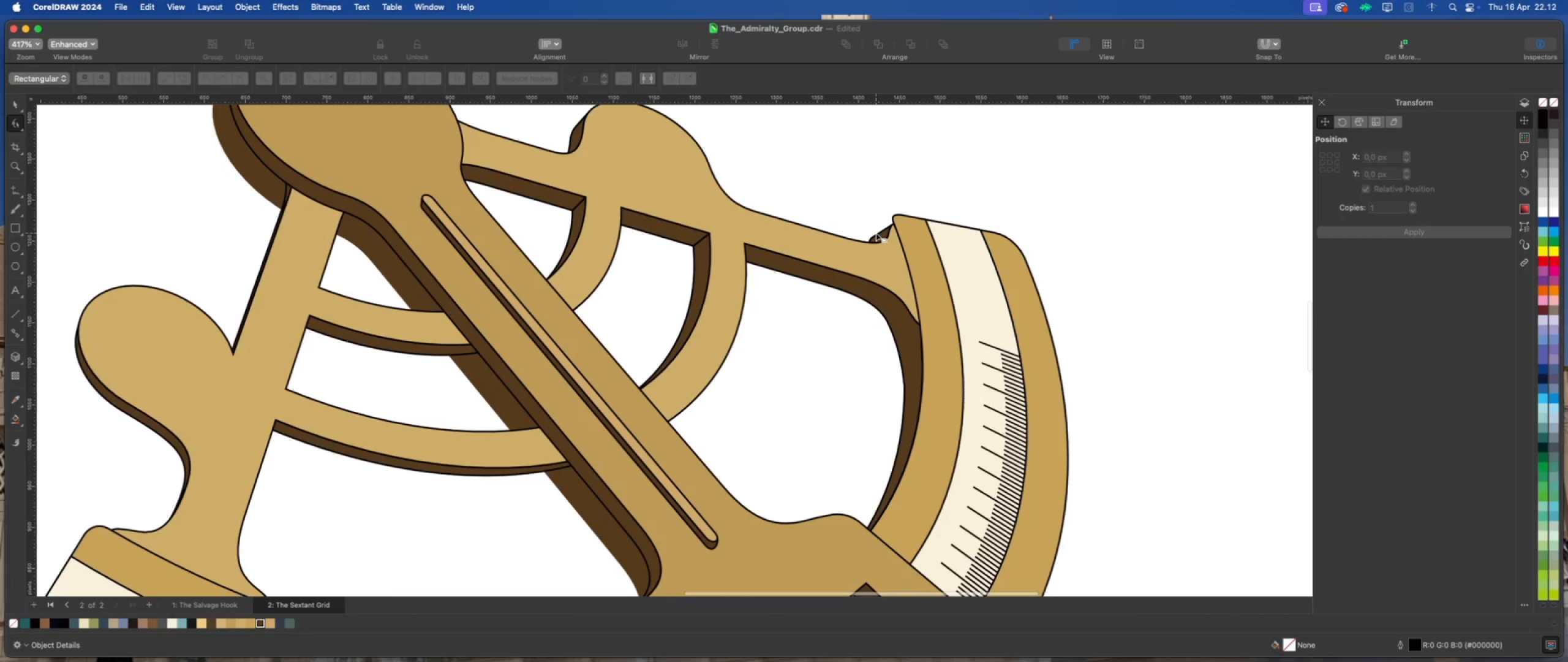 
scroll: coordinate [851, 234], scroll_direction: up, amount: 4.0
 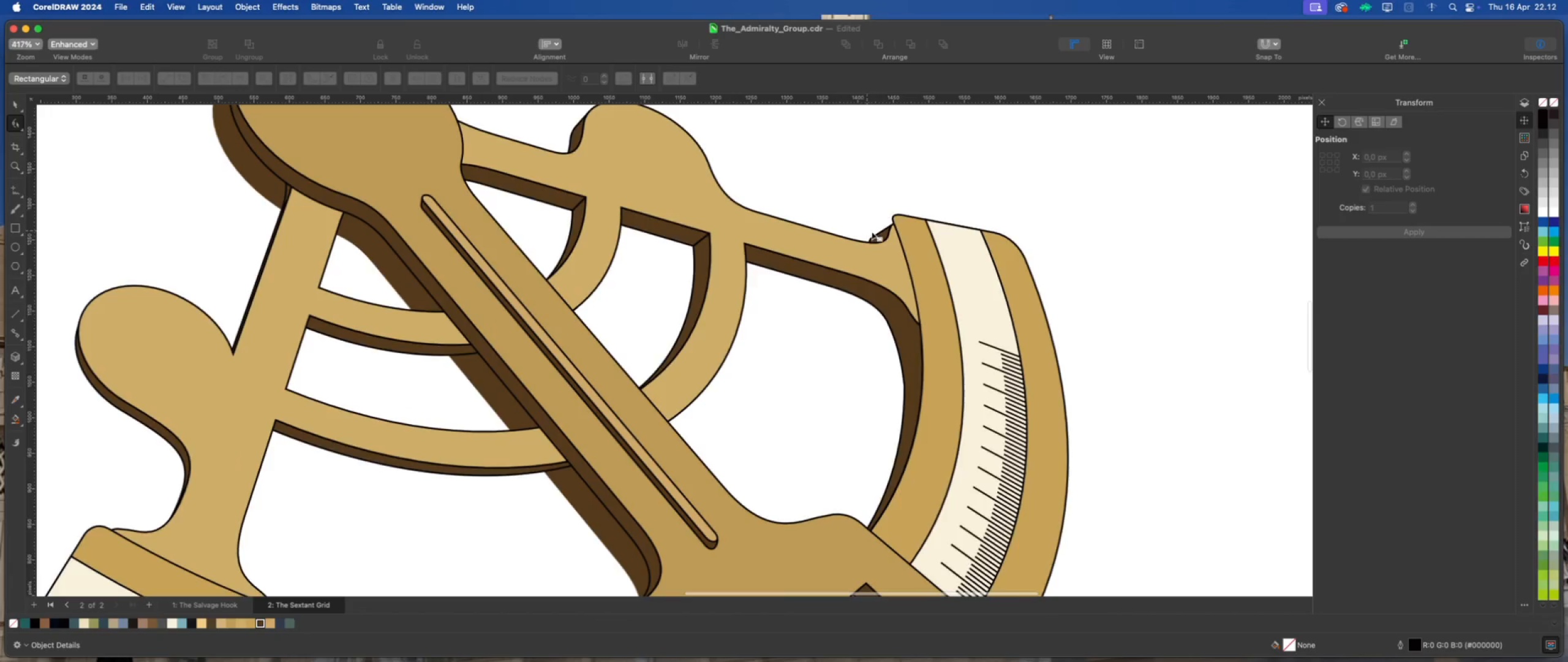 
left_click([876, 233])
 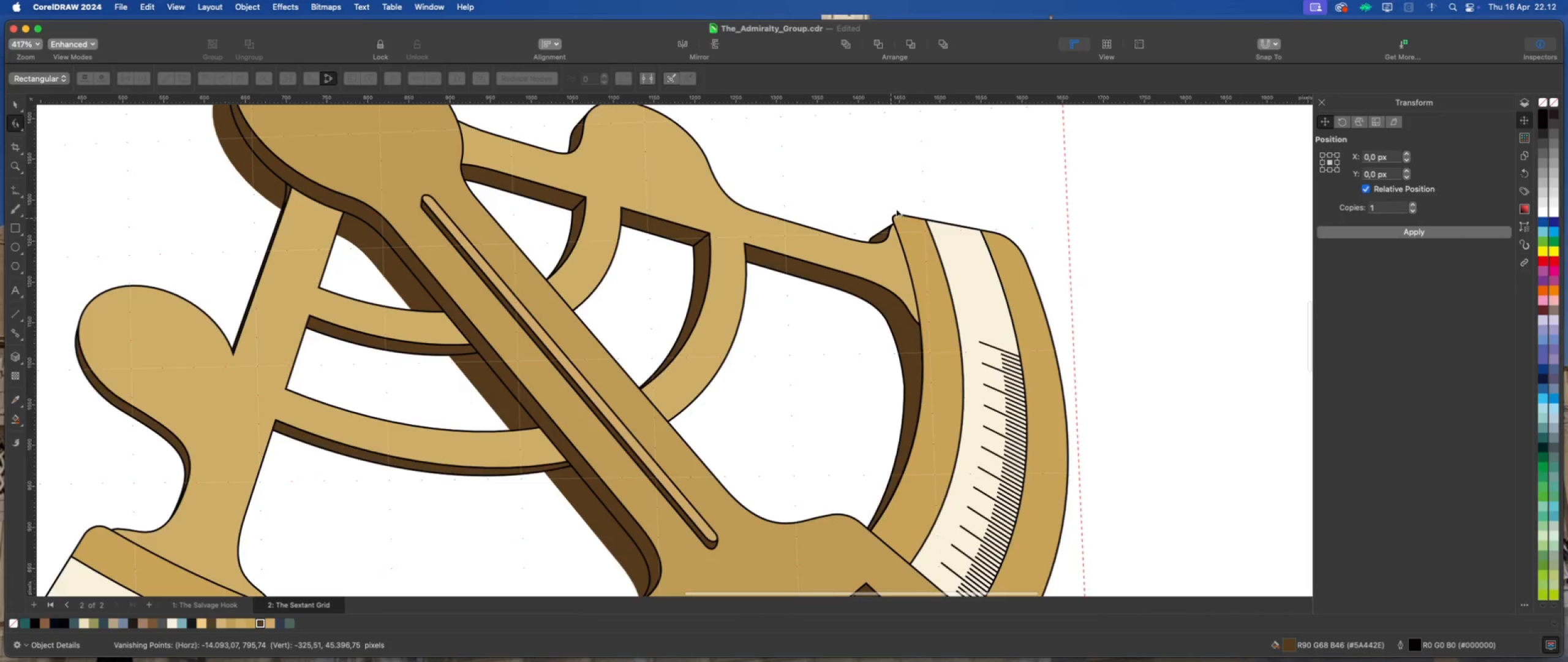 
scroll: coordinate [895, 208], scroll_direction: up, amount: 3.0
 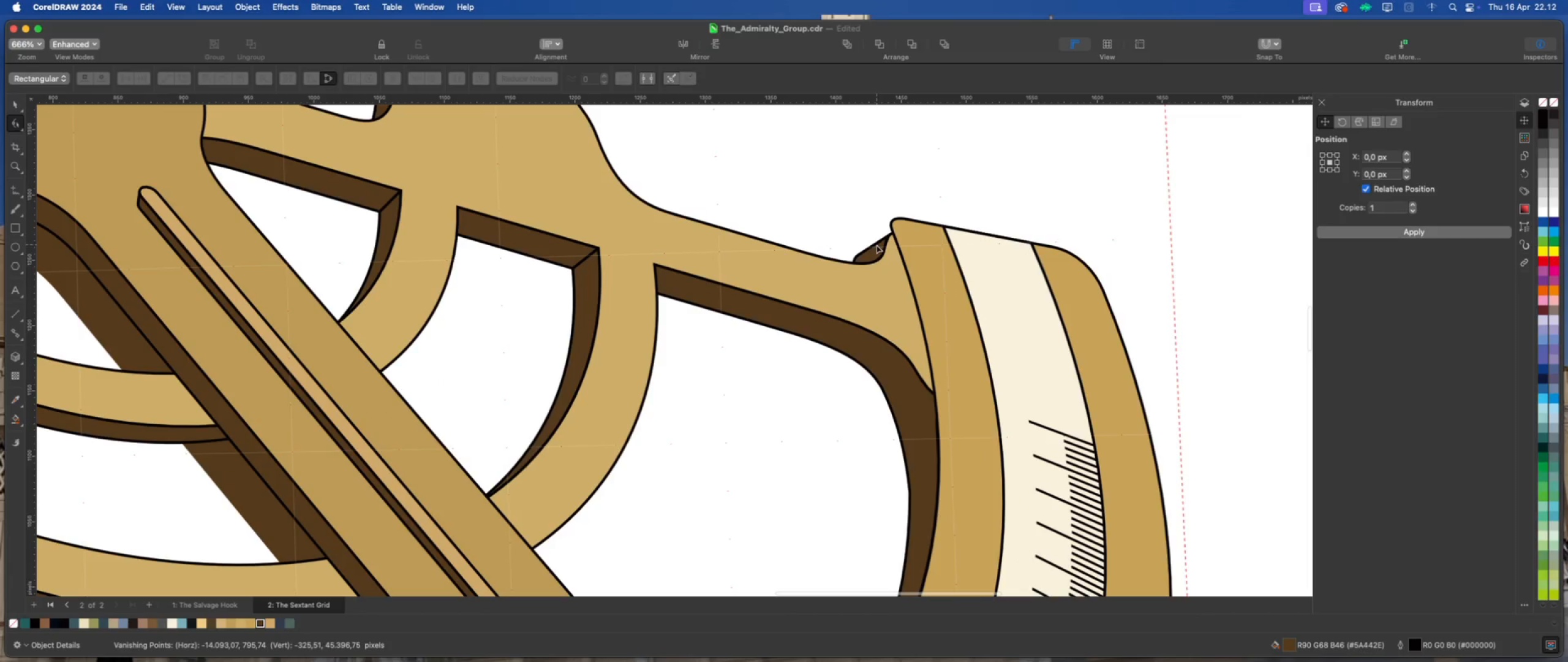 
right_click([876, 246])
 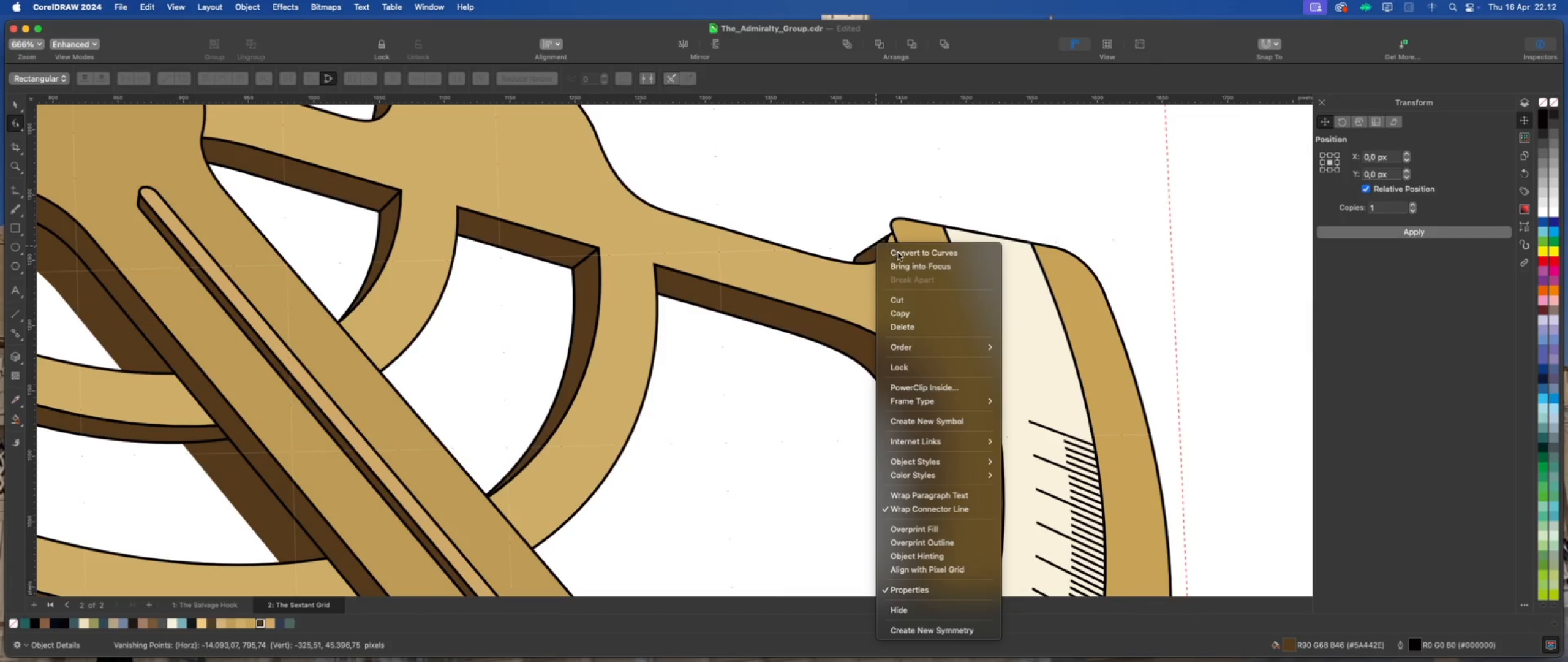 
left_click([900, 254])
 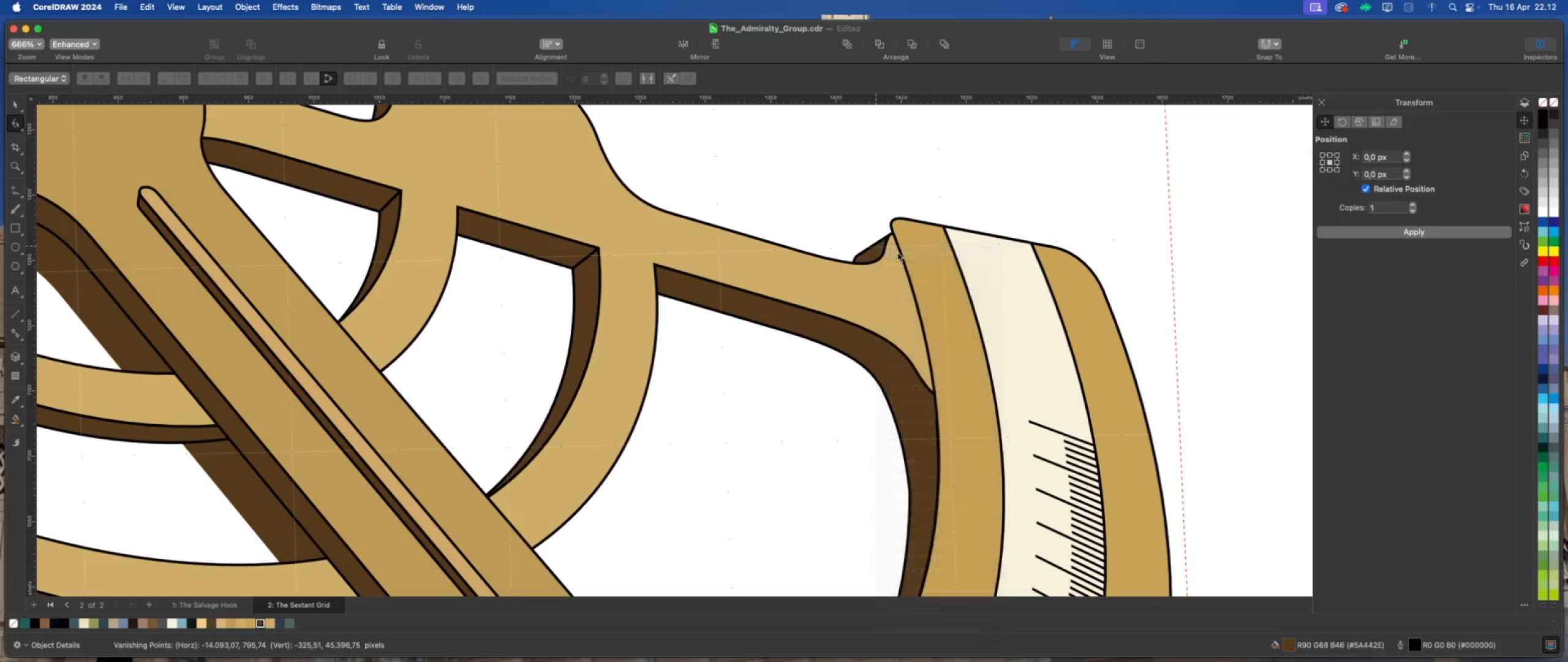 
scroll: coordinate [870, 248], scroll_direction: up, amount: 9.0
 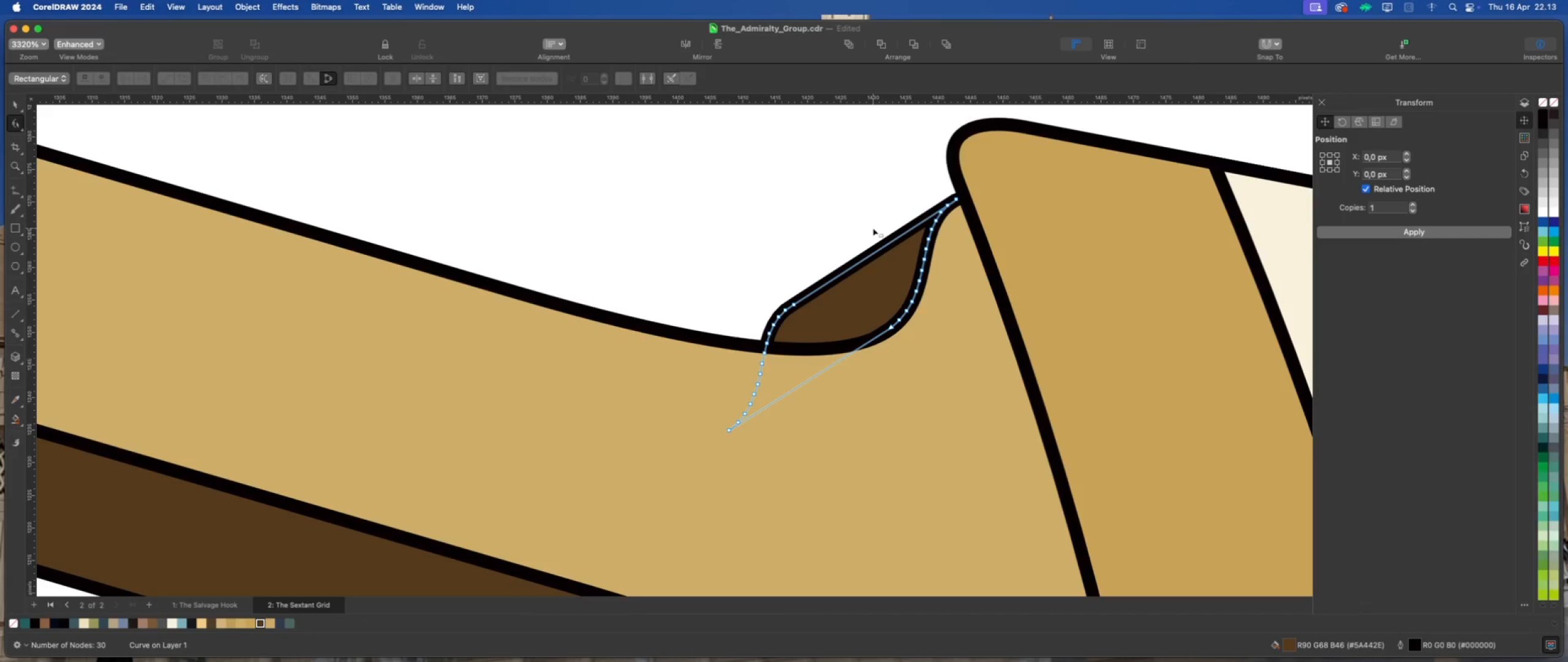 
wait(6.93)
 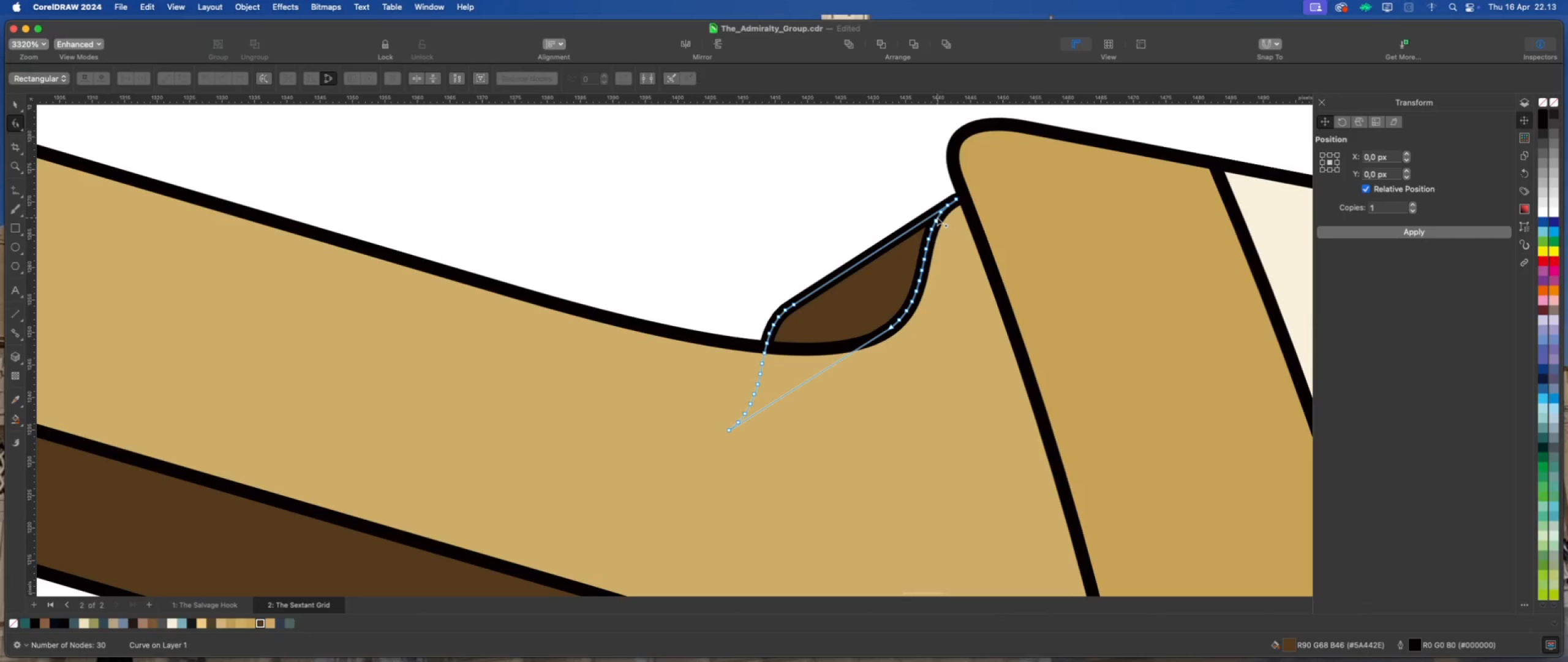 
scroll: coordinate [875, 225], scroll_direction: up, amount: 2.0
 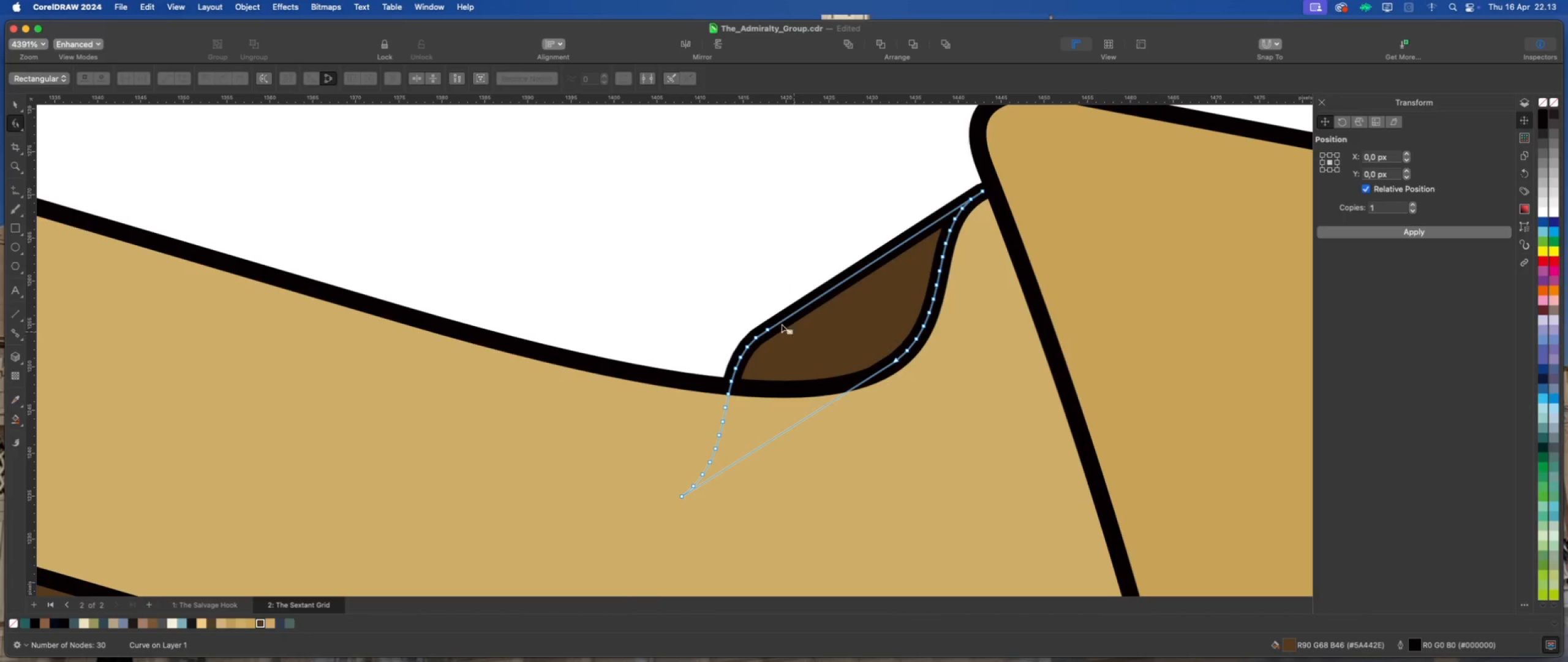 
scroll: coordinate [669, 264], scroll_direction: down, amount: 1.0
 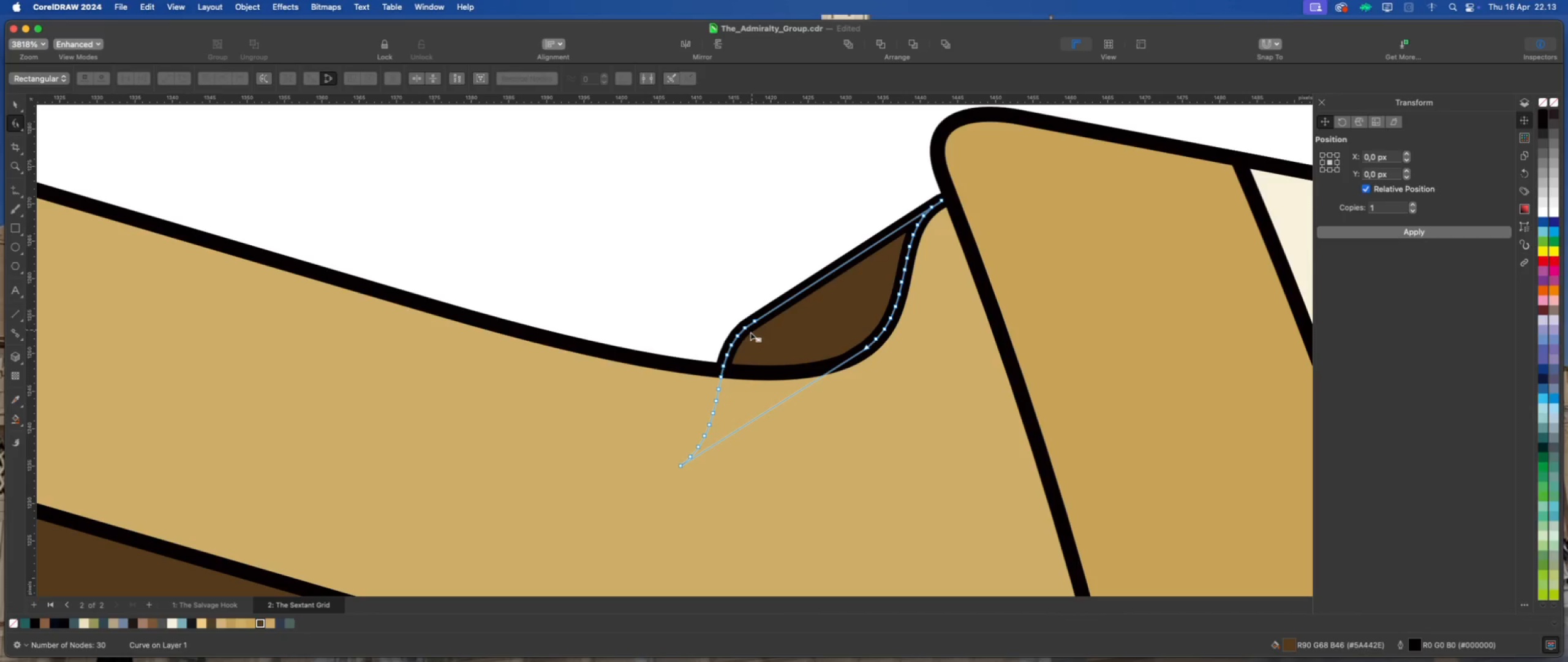 
wait(6.68)
 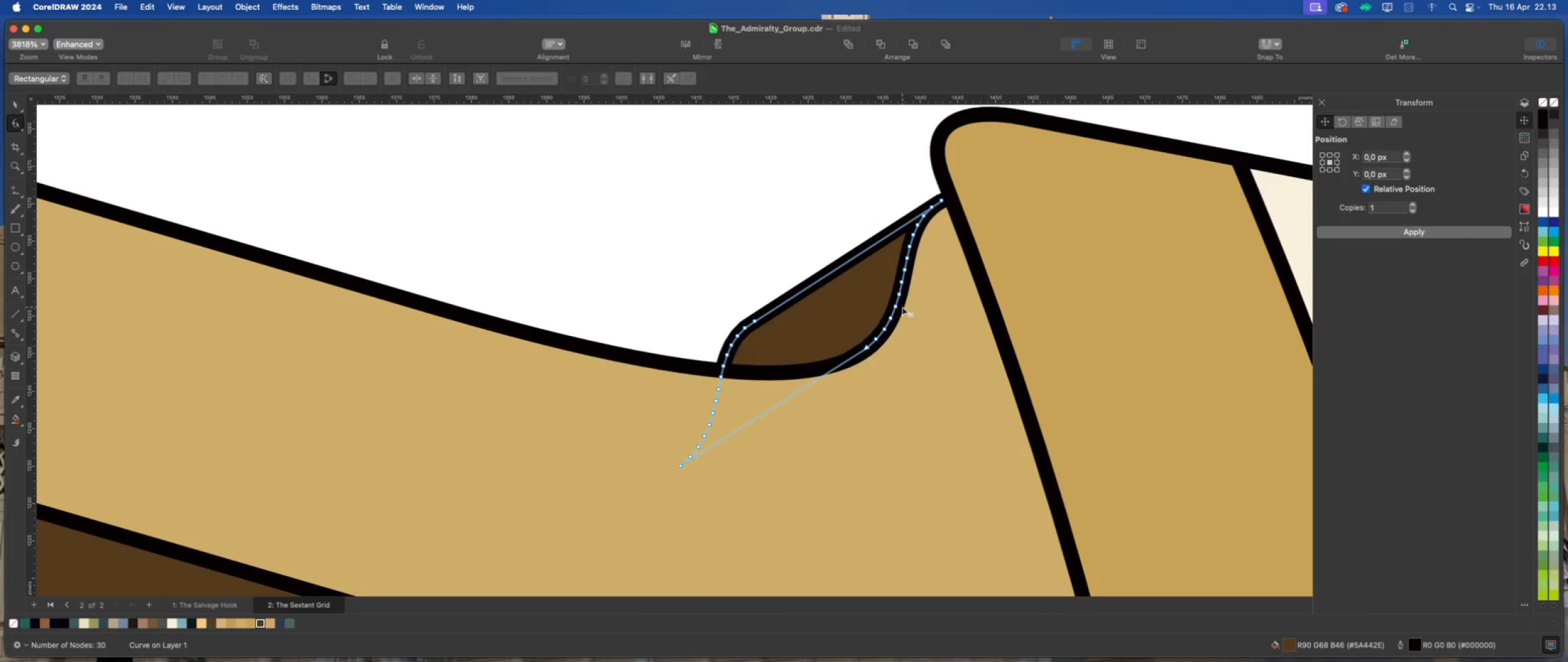 
double_click([744, 328])
 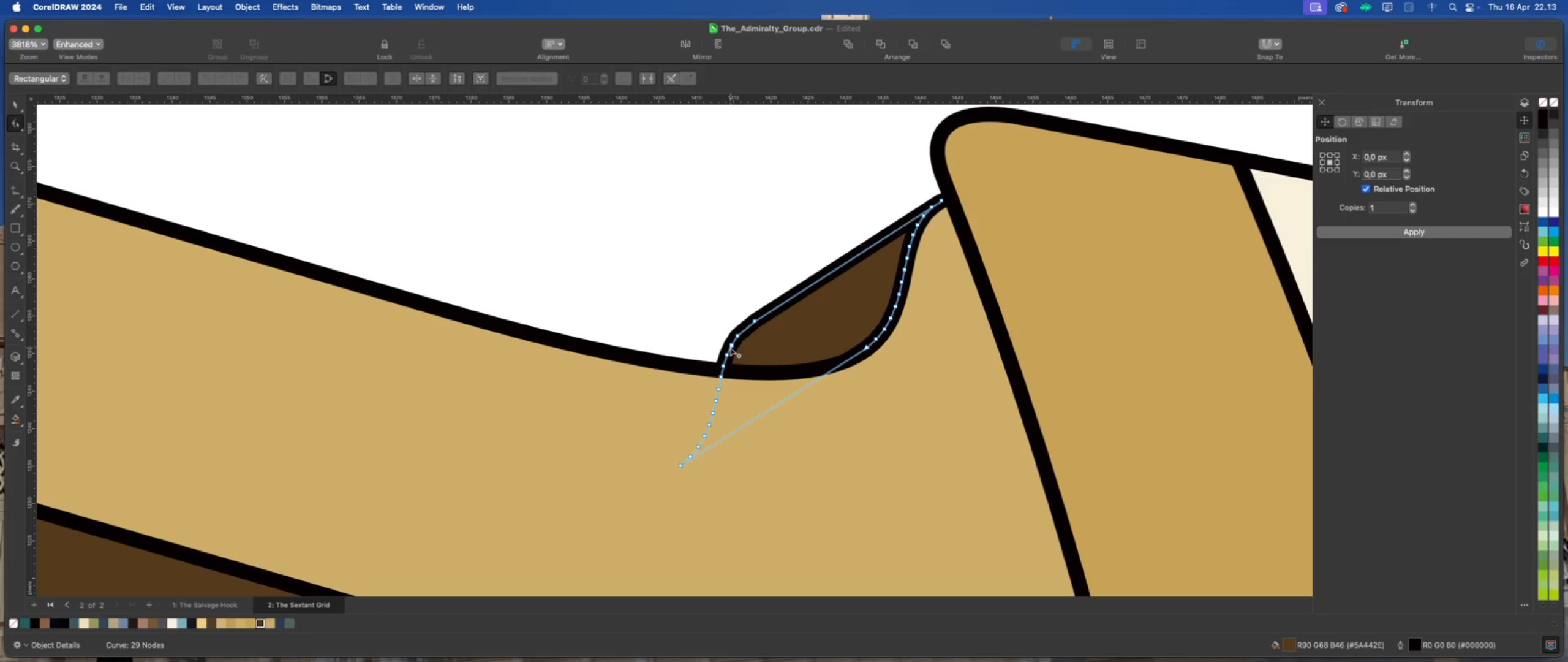 
right_click([730, 346])
 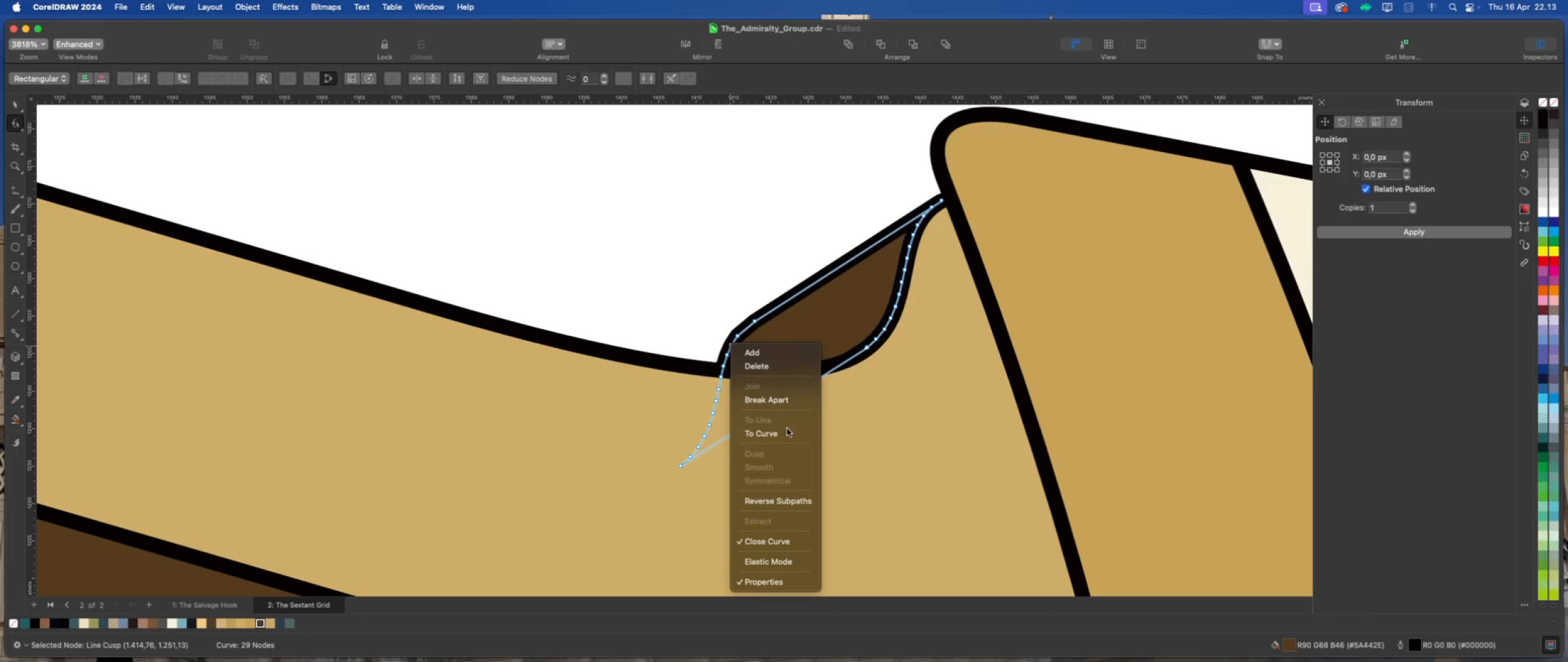 
left_click([785, 432])
 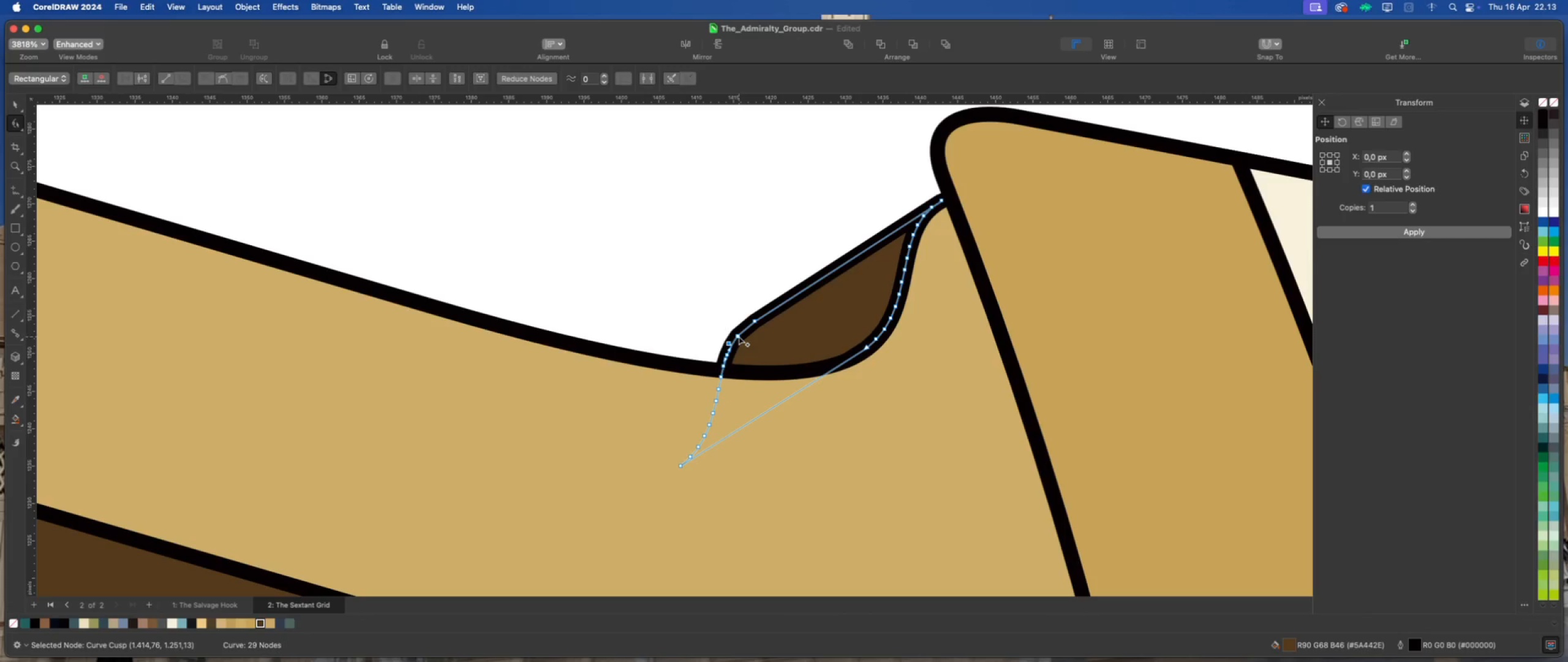 
double_click([737, 334])
 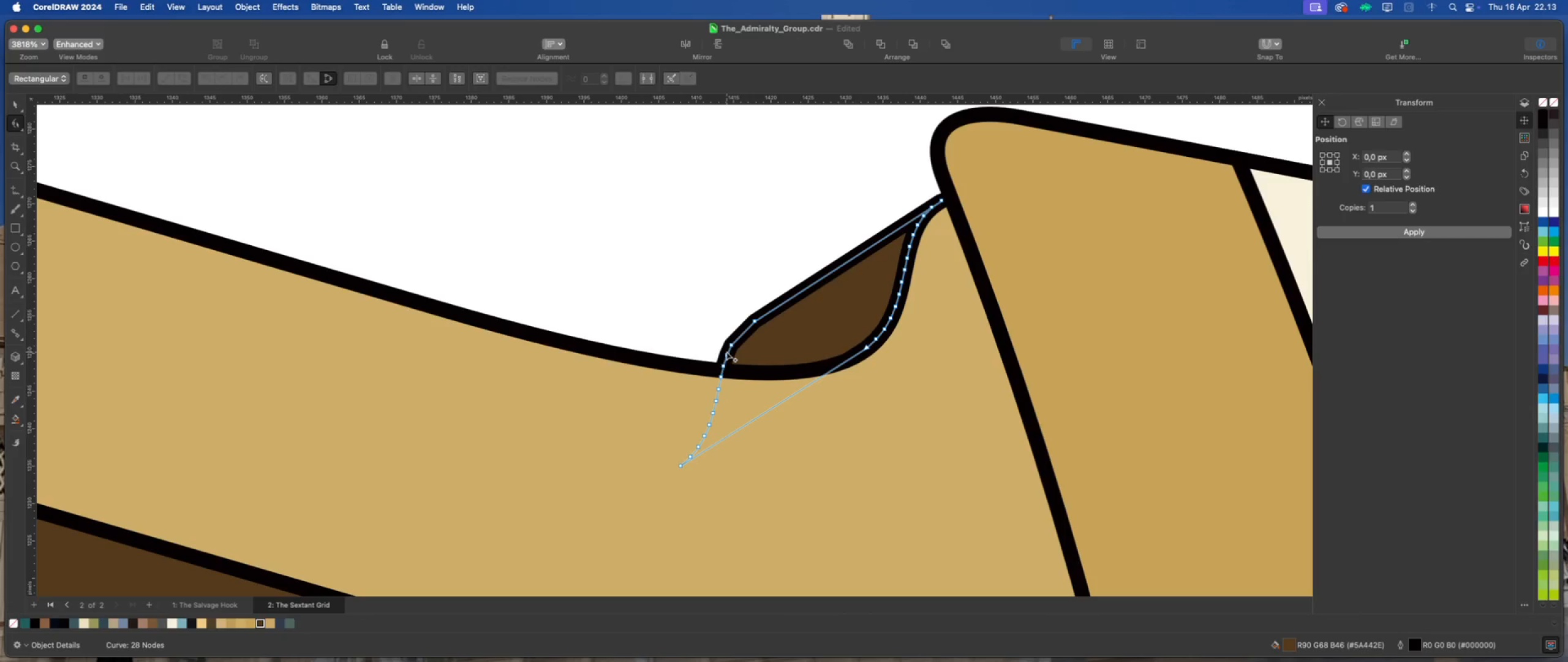 
double_click([726, 352])
 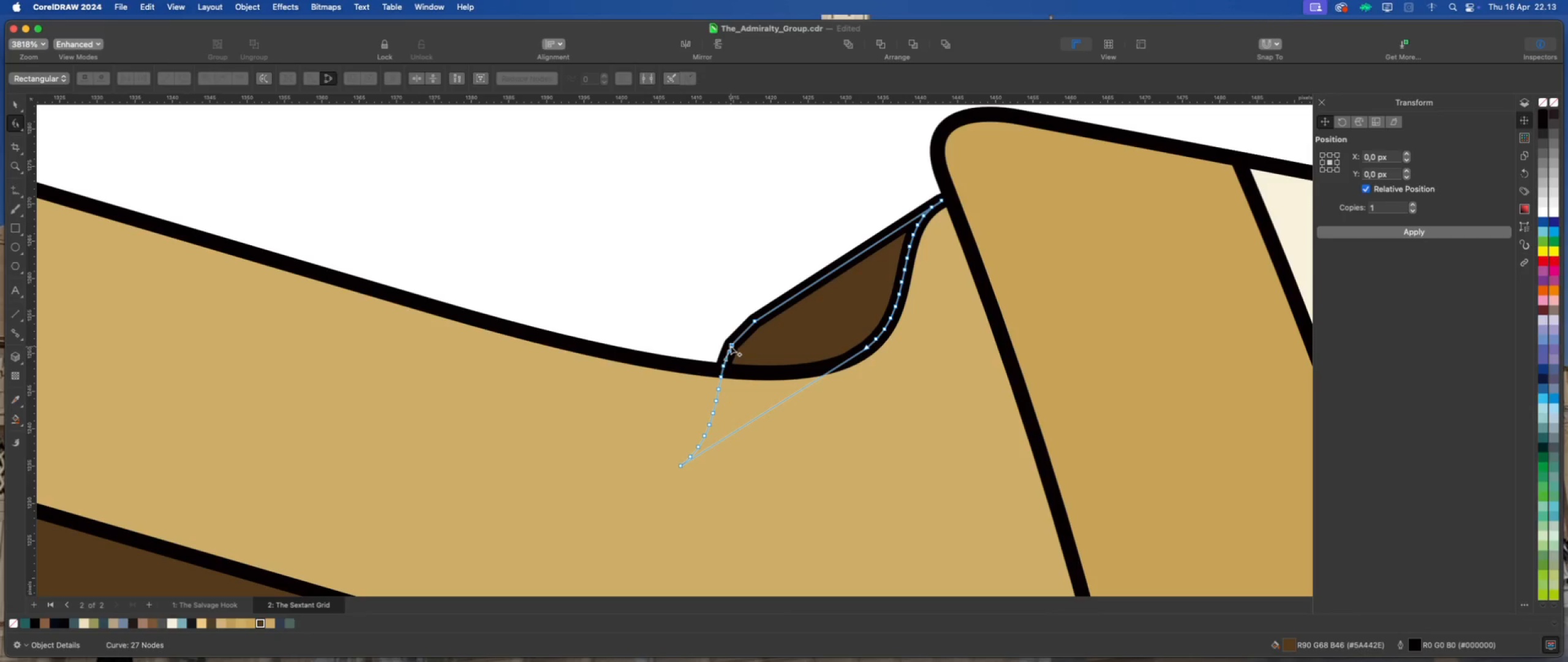 
double_click([731, 346])
 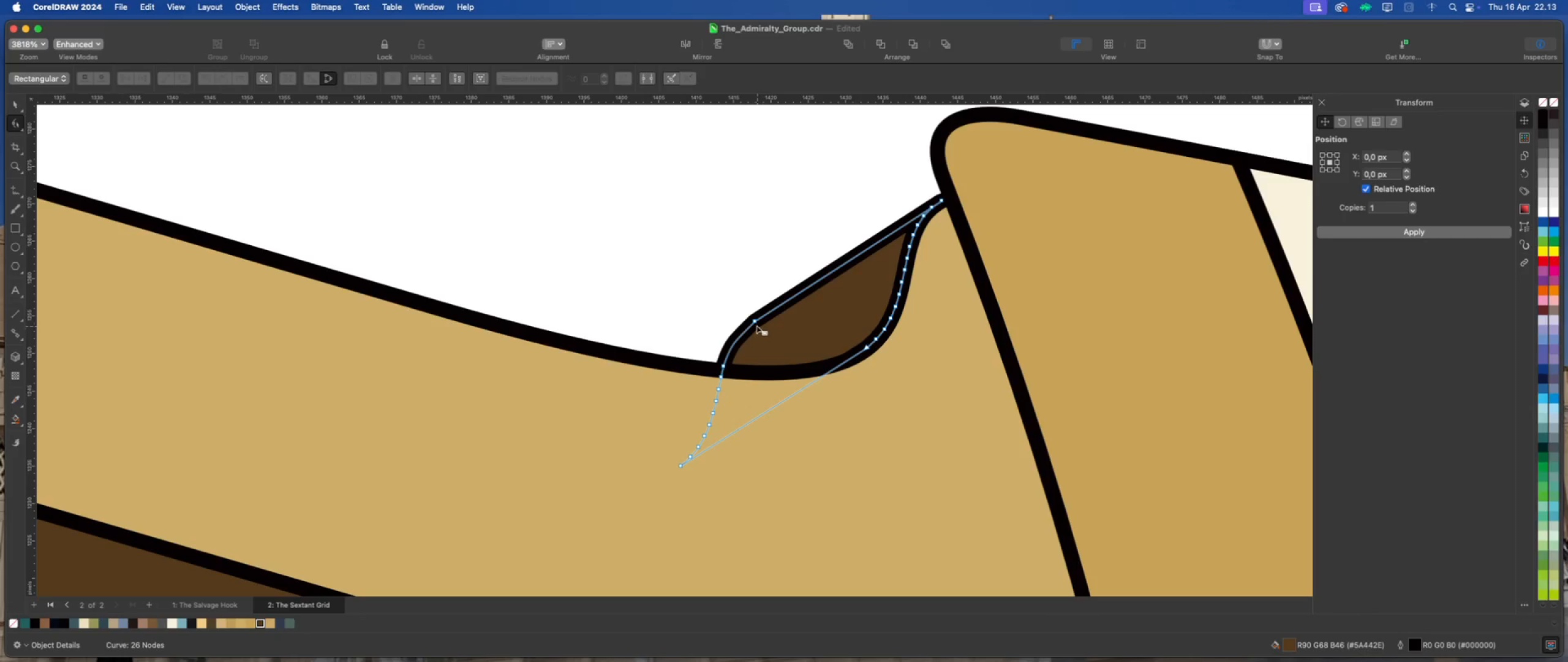 
left_click([754, 322])
 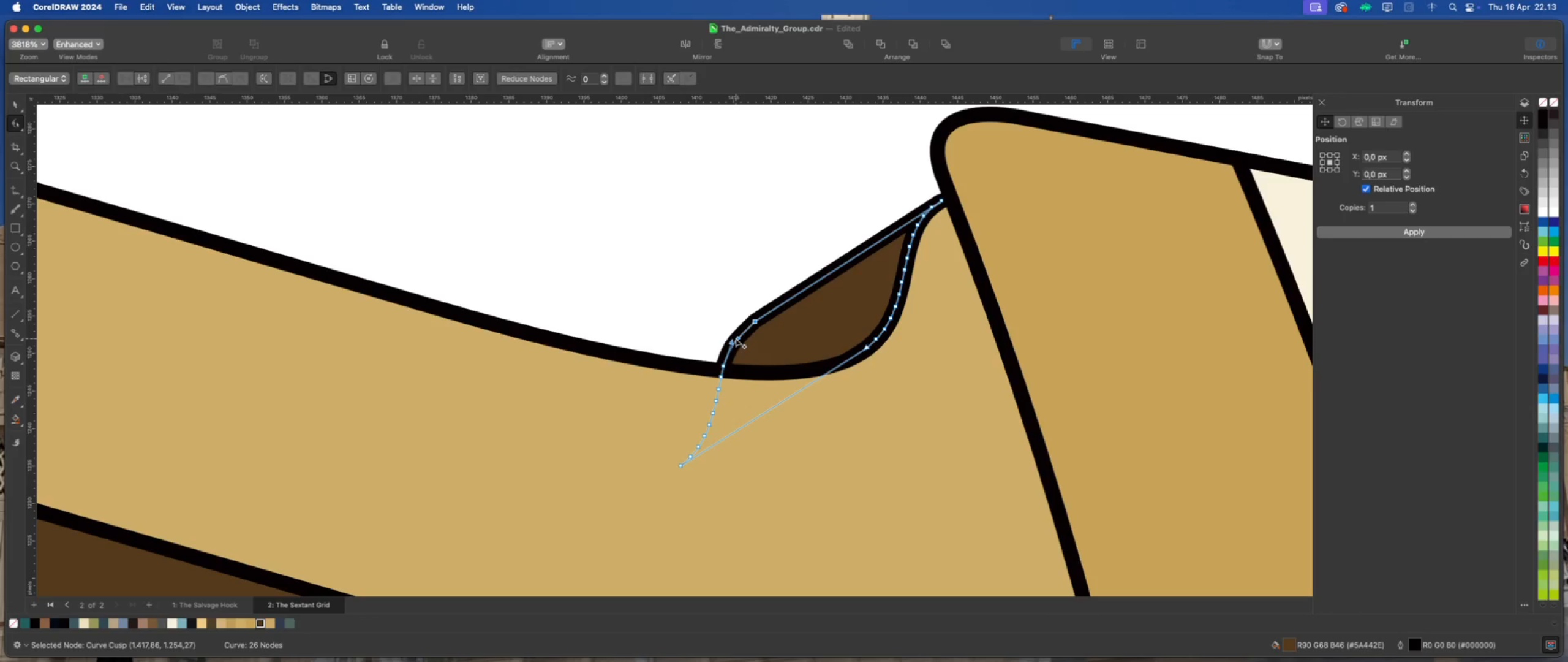 
left_click_drag(start_coordinate=[737, 338], to_coordinate=[734, 335])
 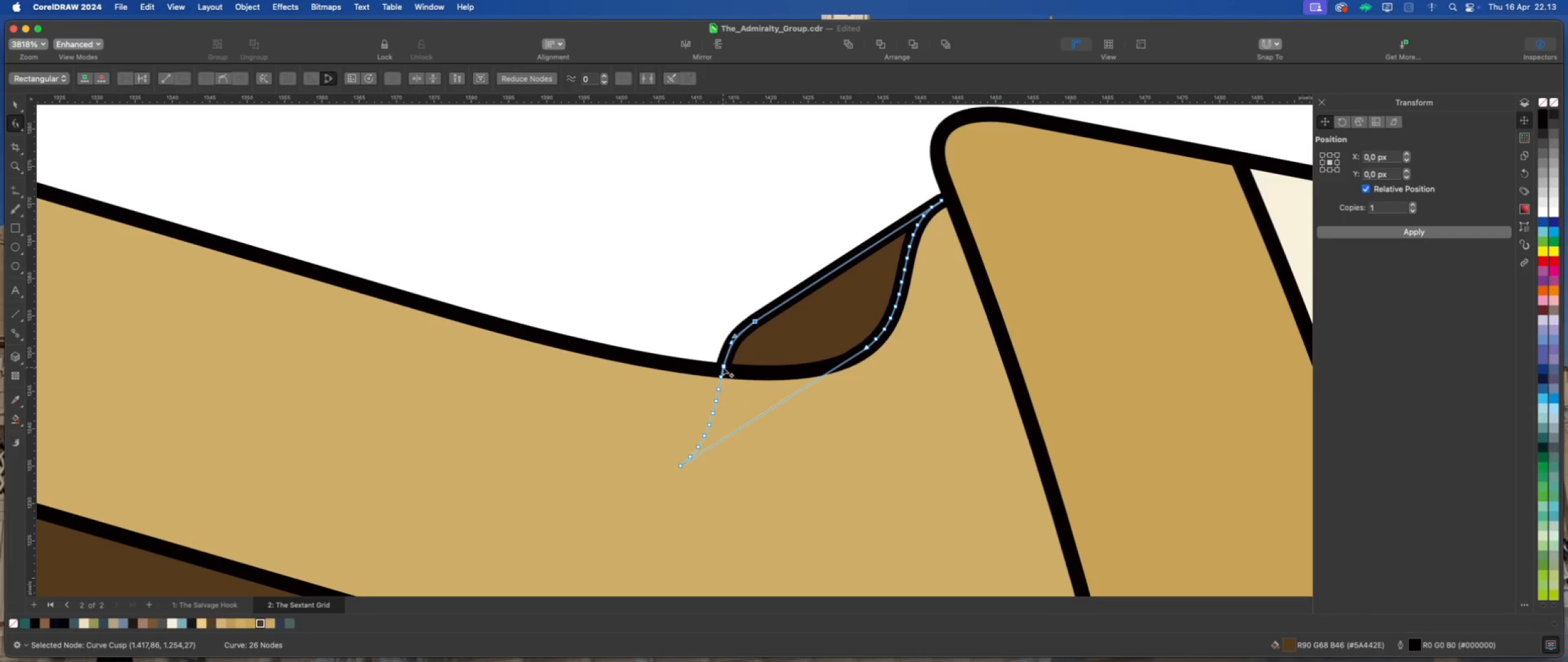 
double_click([723, 367])
 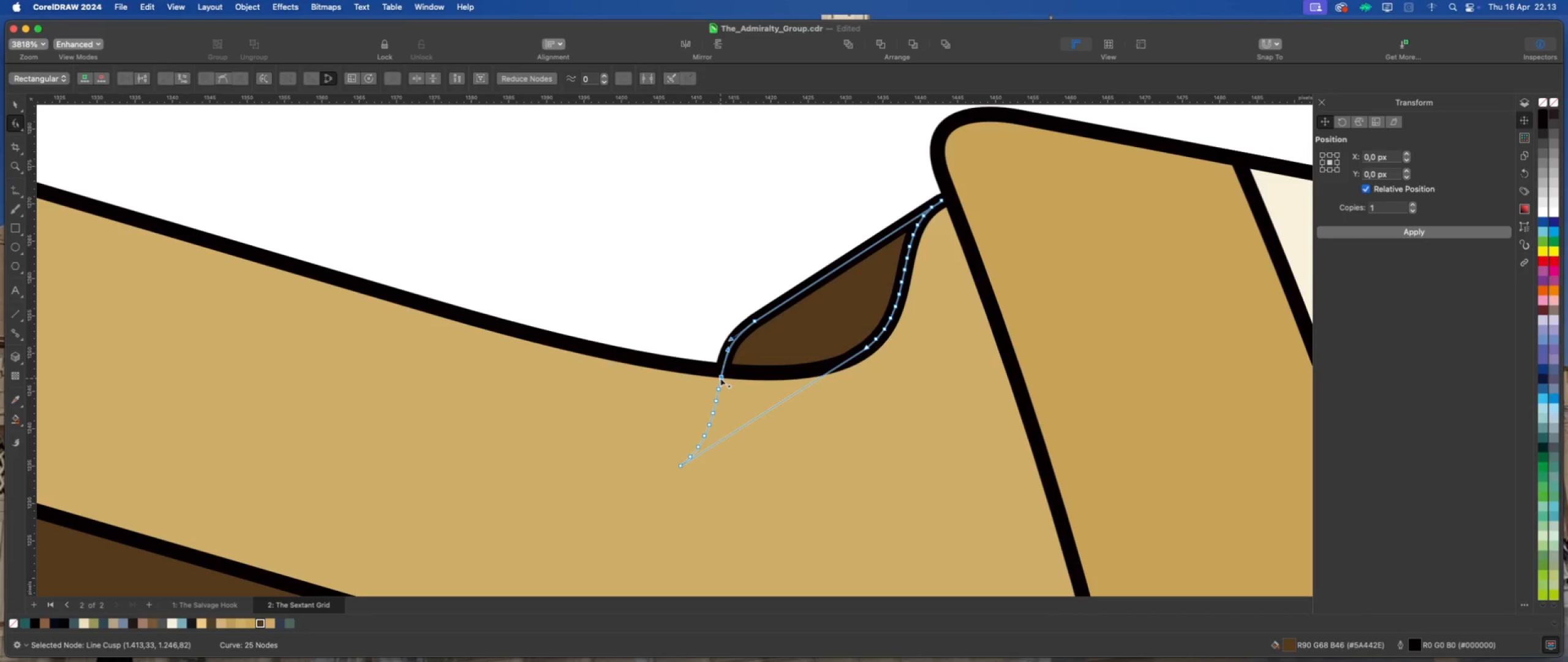 
double_click([720, 378])
 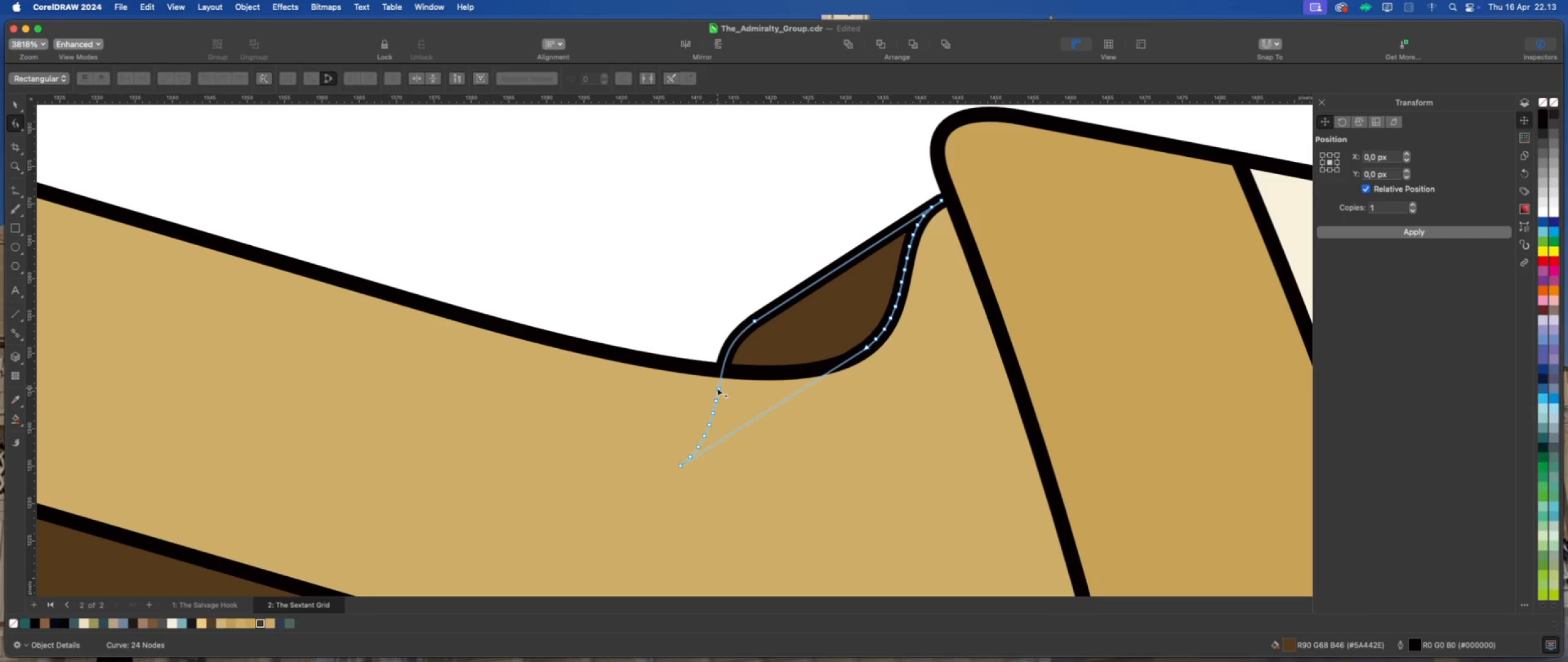 
double_click([717, 388])
 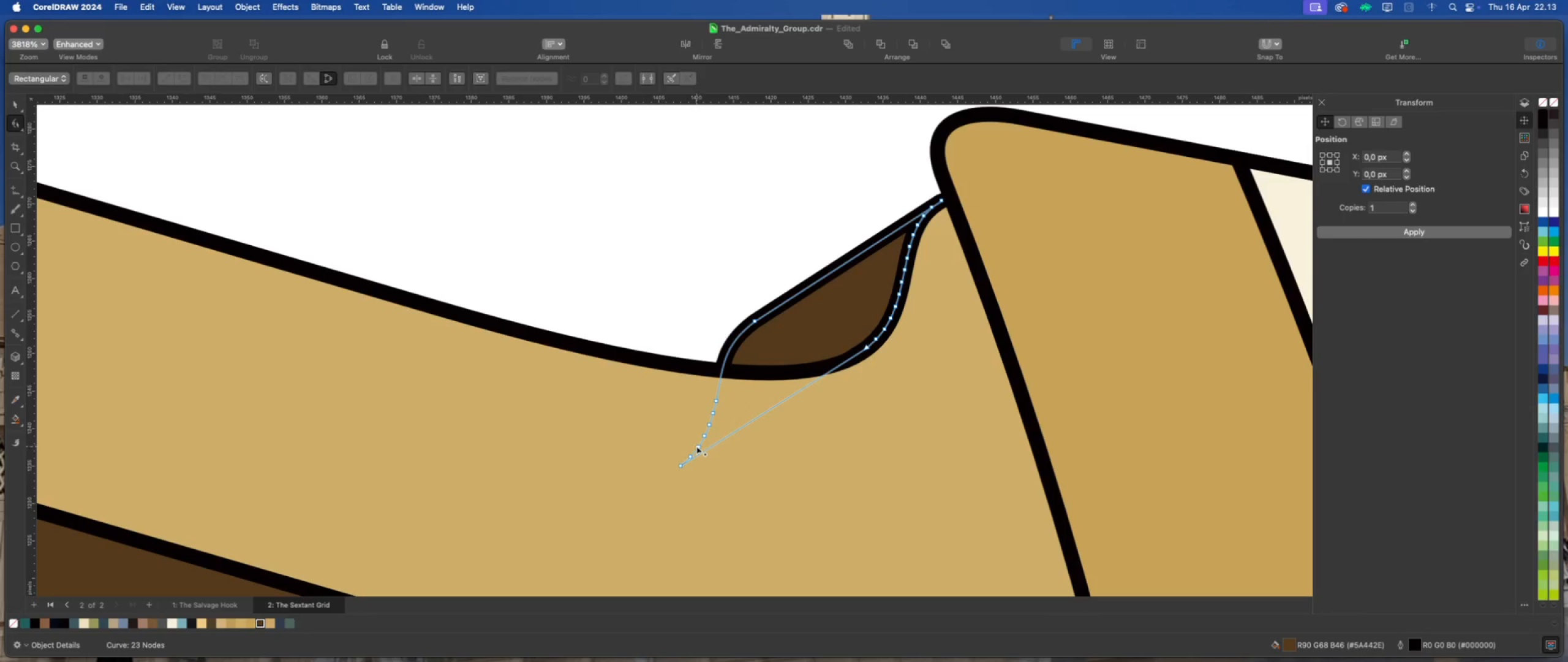 
right_click([703, 436])
 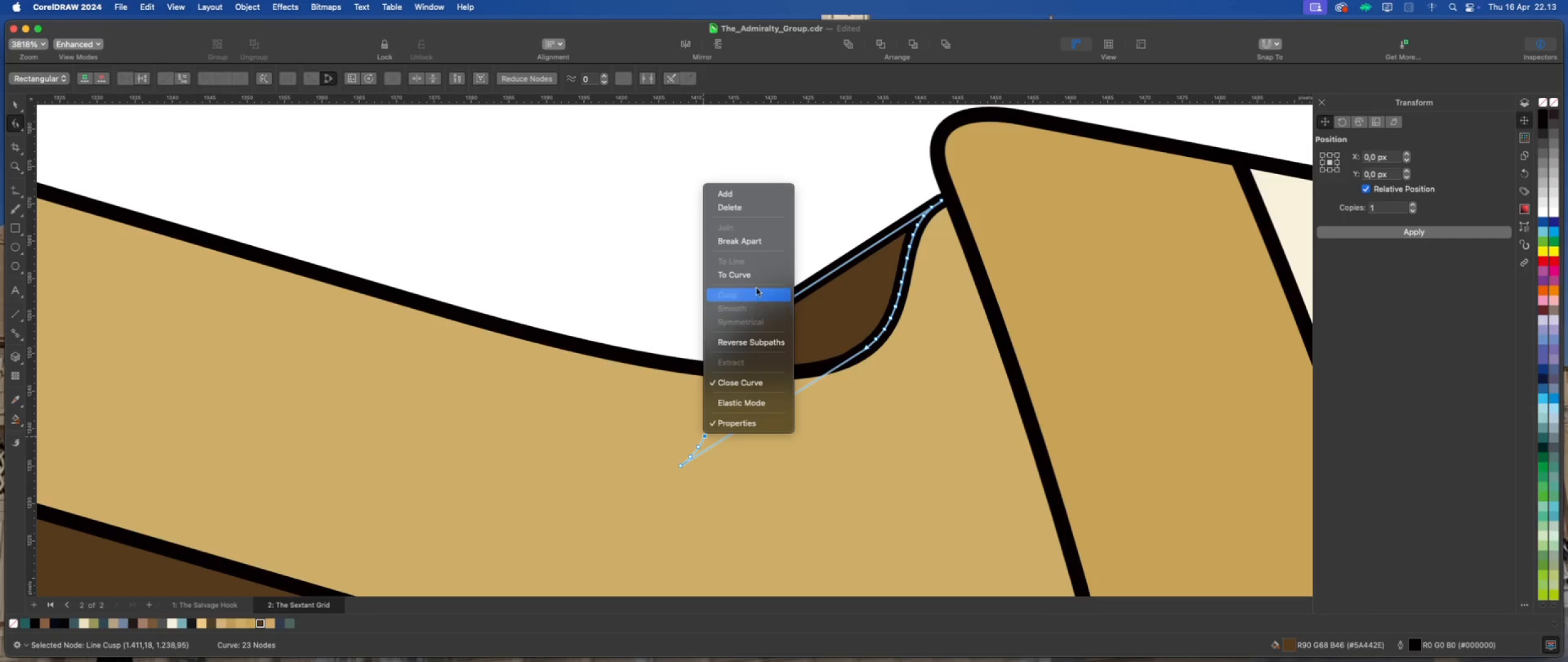 
left_click([757, 278])
 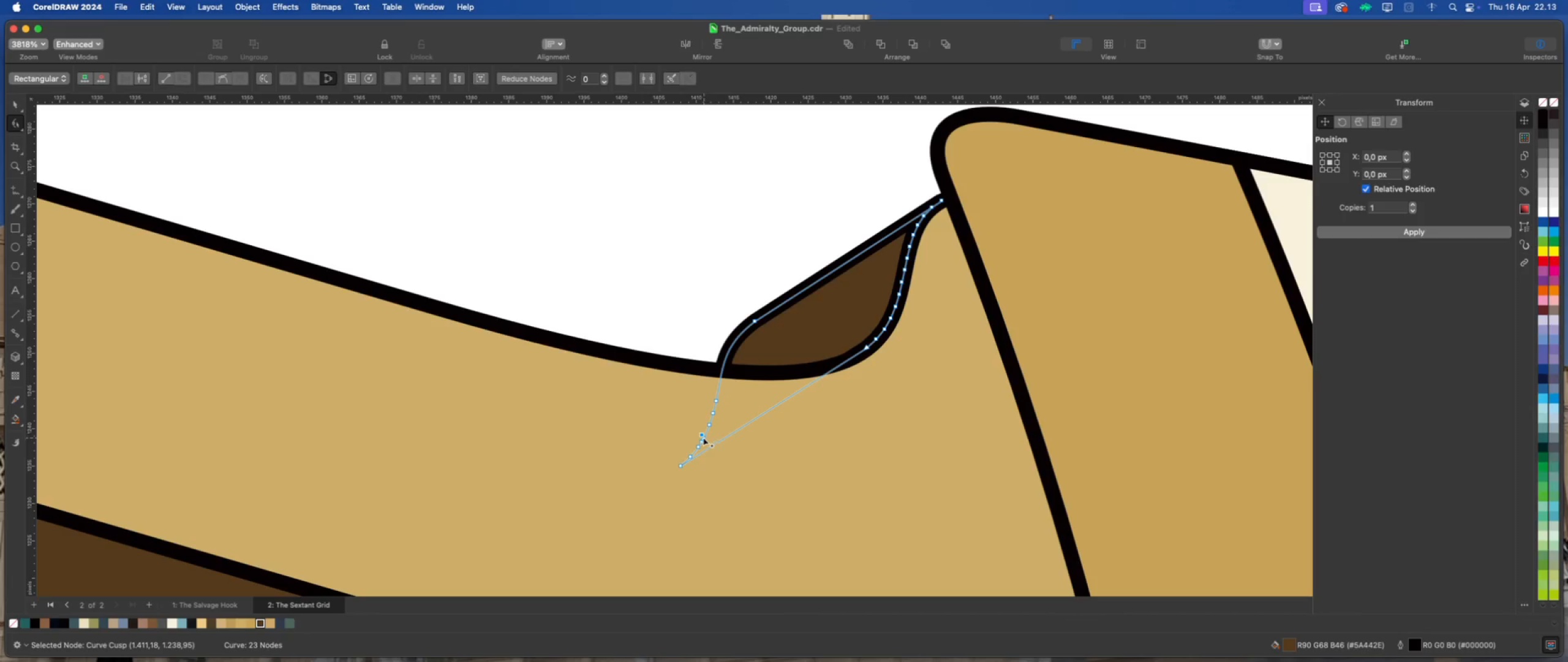 
double_click([702, 435])
 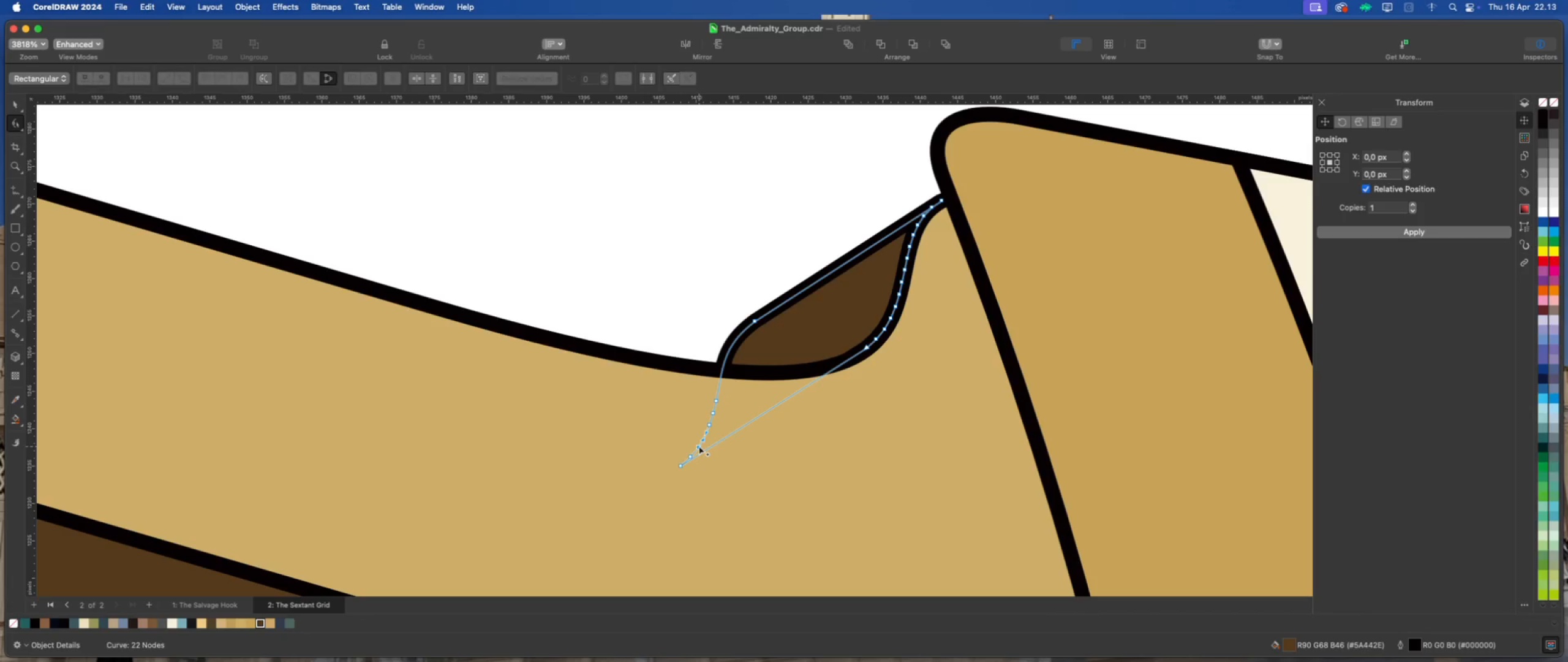 
double_click([699, 446])
 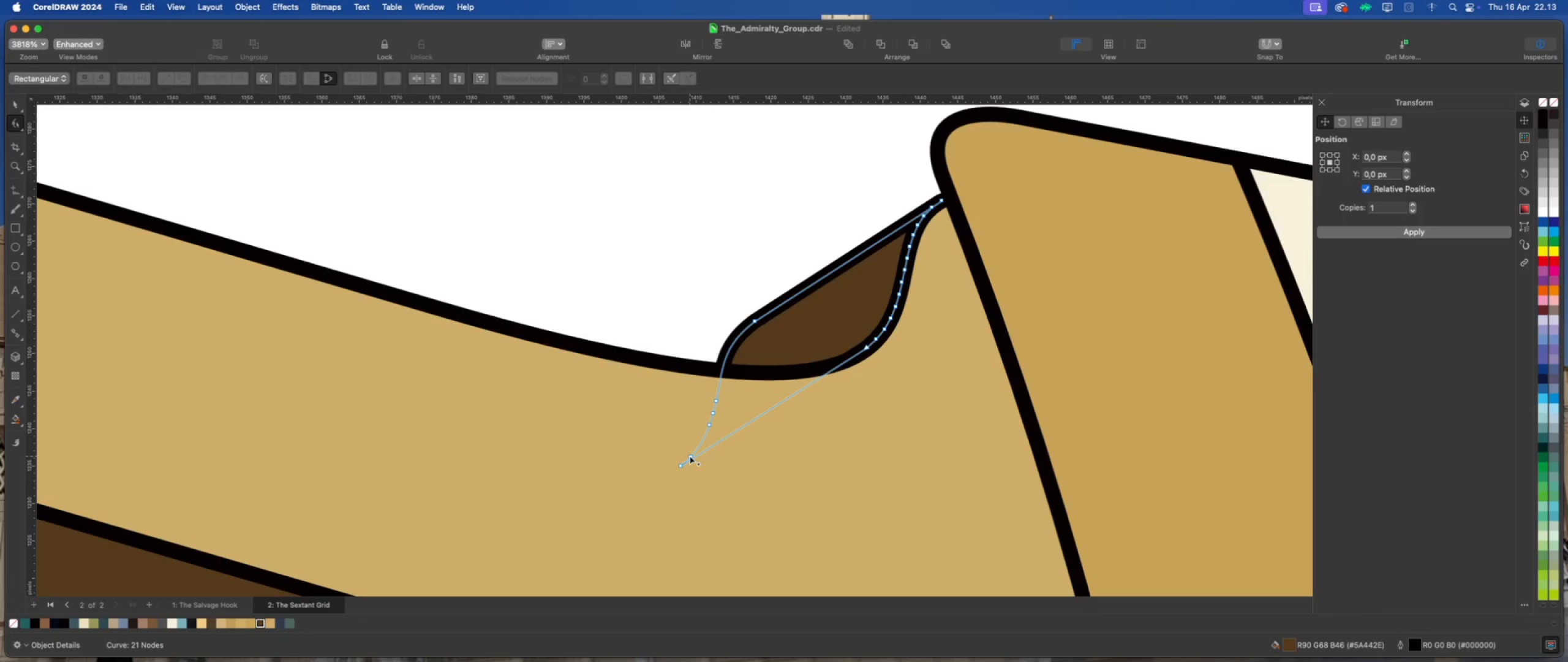 
double_click([690, 456])
 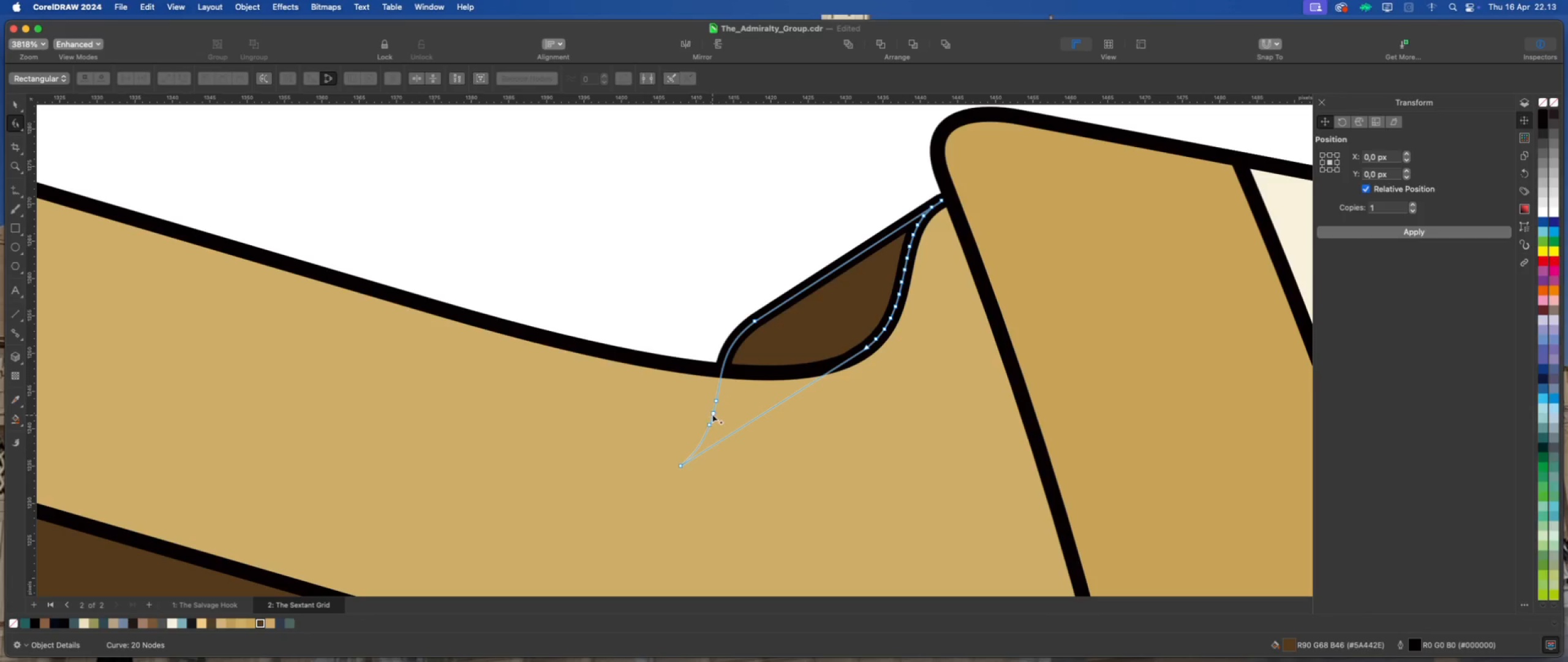 
double_click([712, 414])
 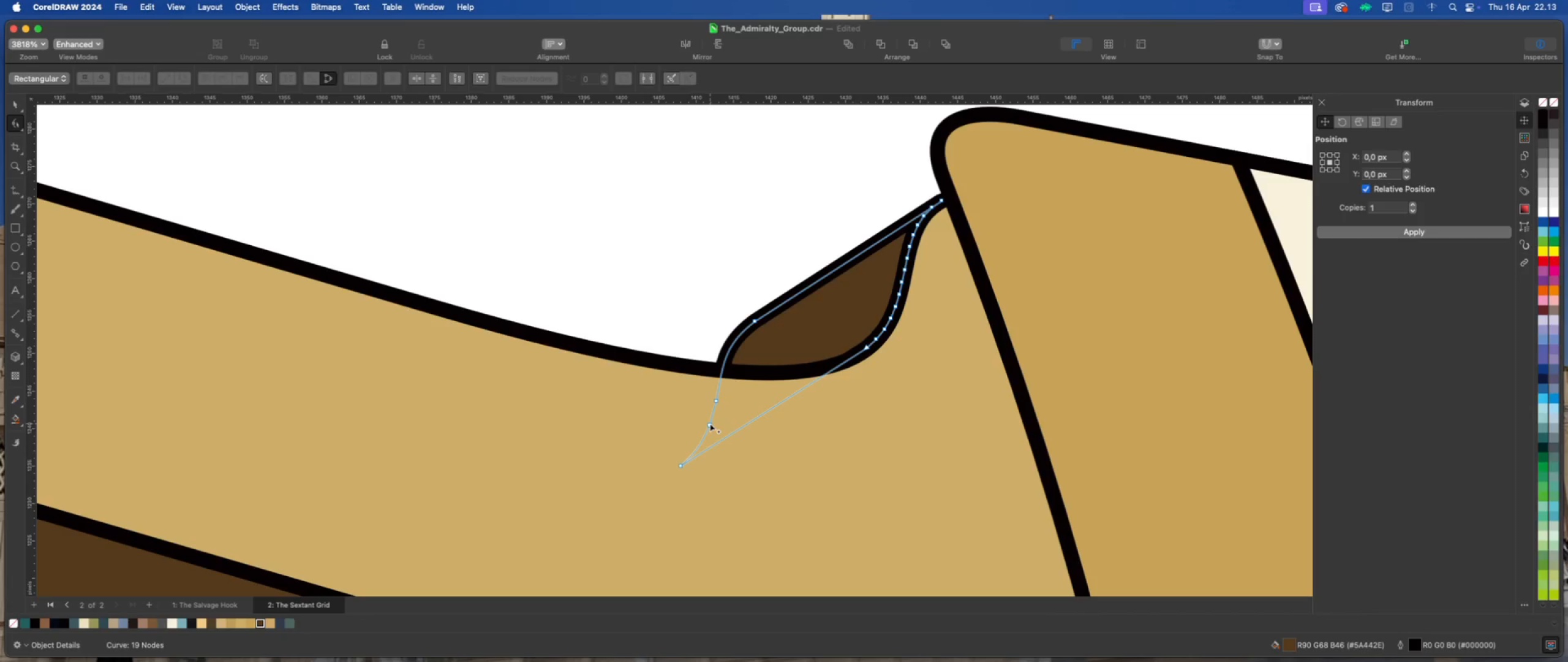 
double_click([710, 424])
 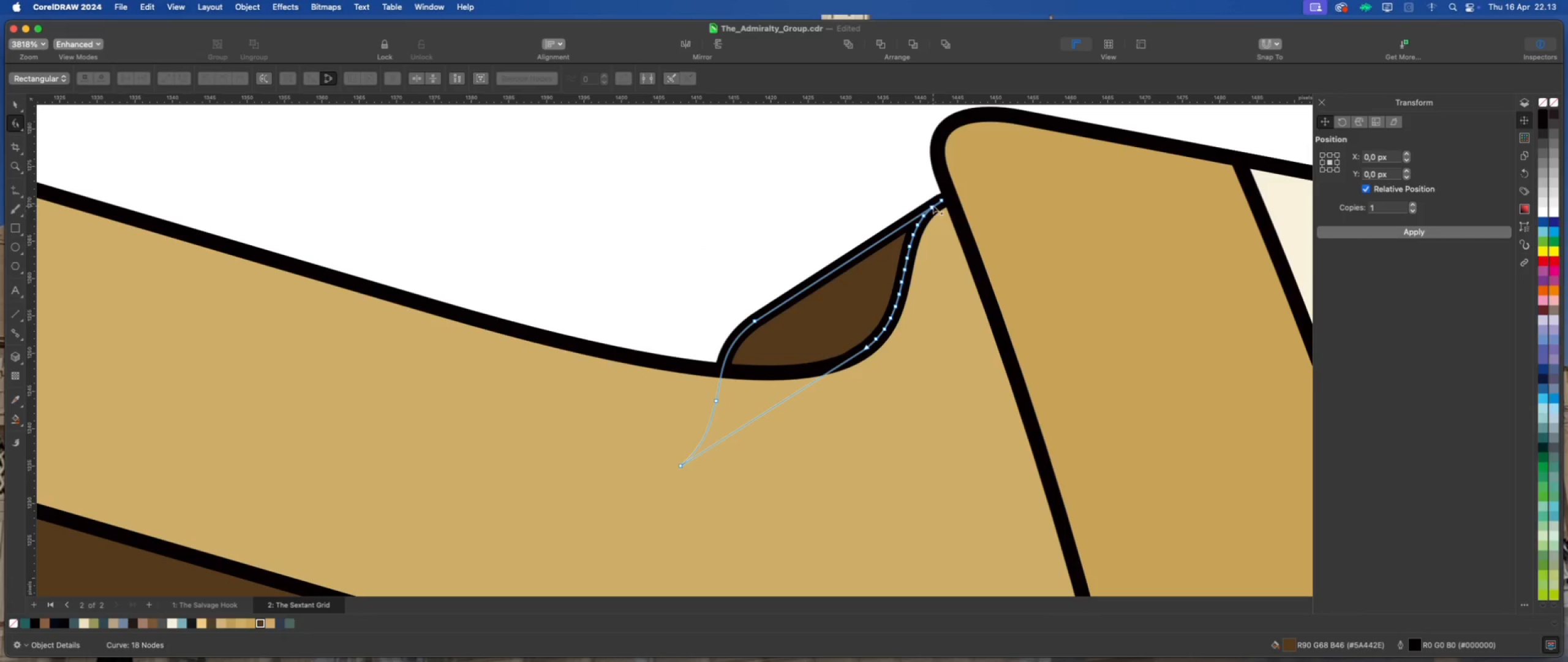 
left_click([931, 207])
 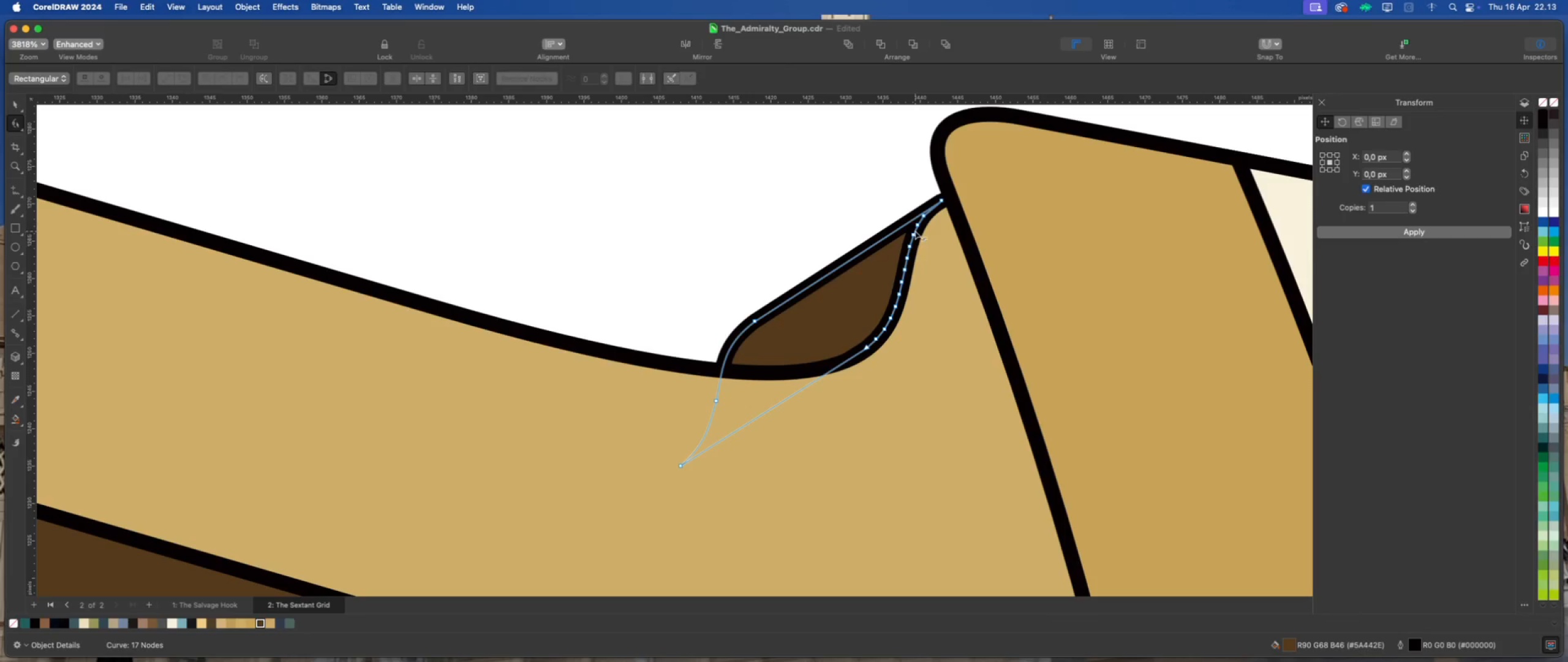 
right_click([918, 226])
 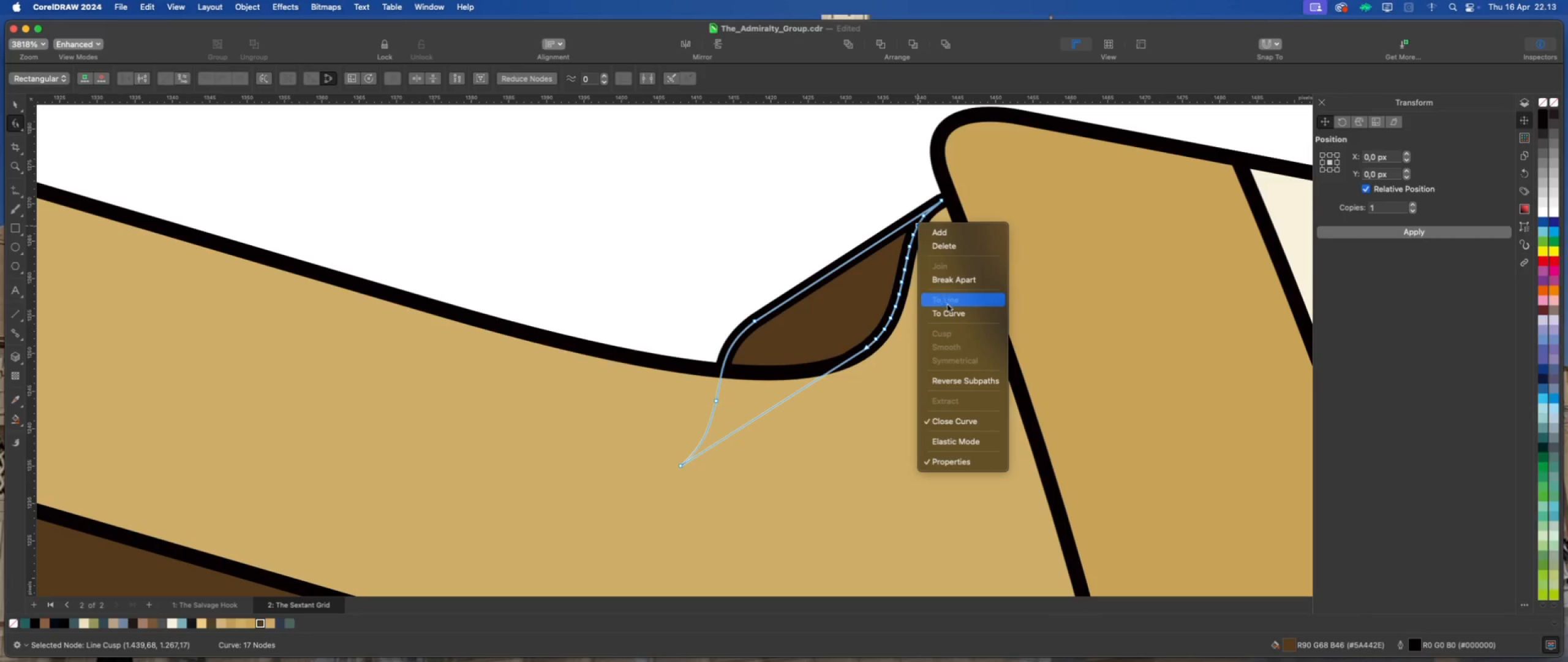 
left_click([950, 311])
 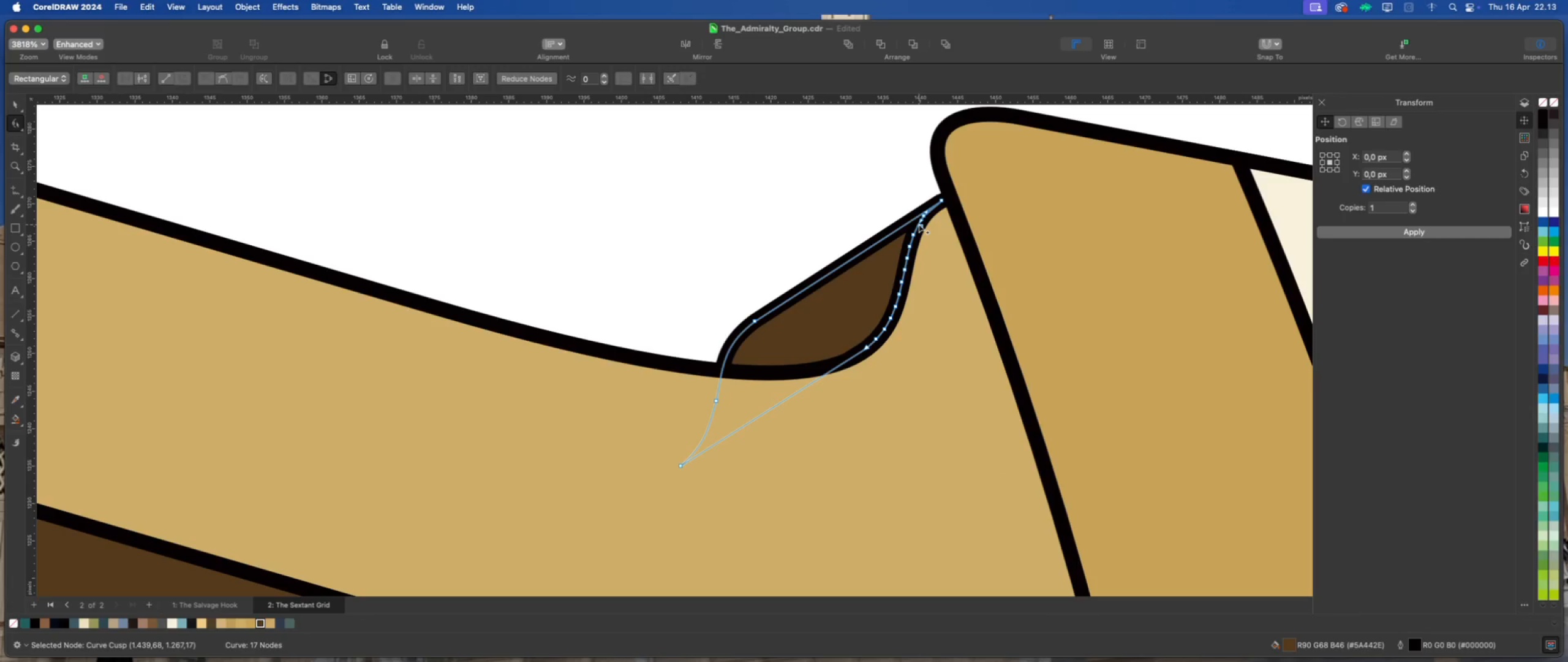 
double_click([919, 224])
 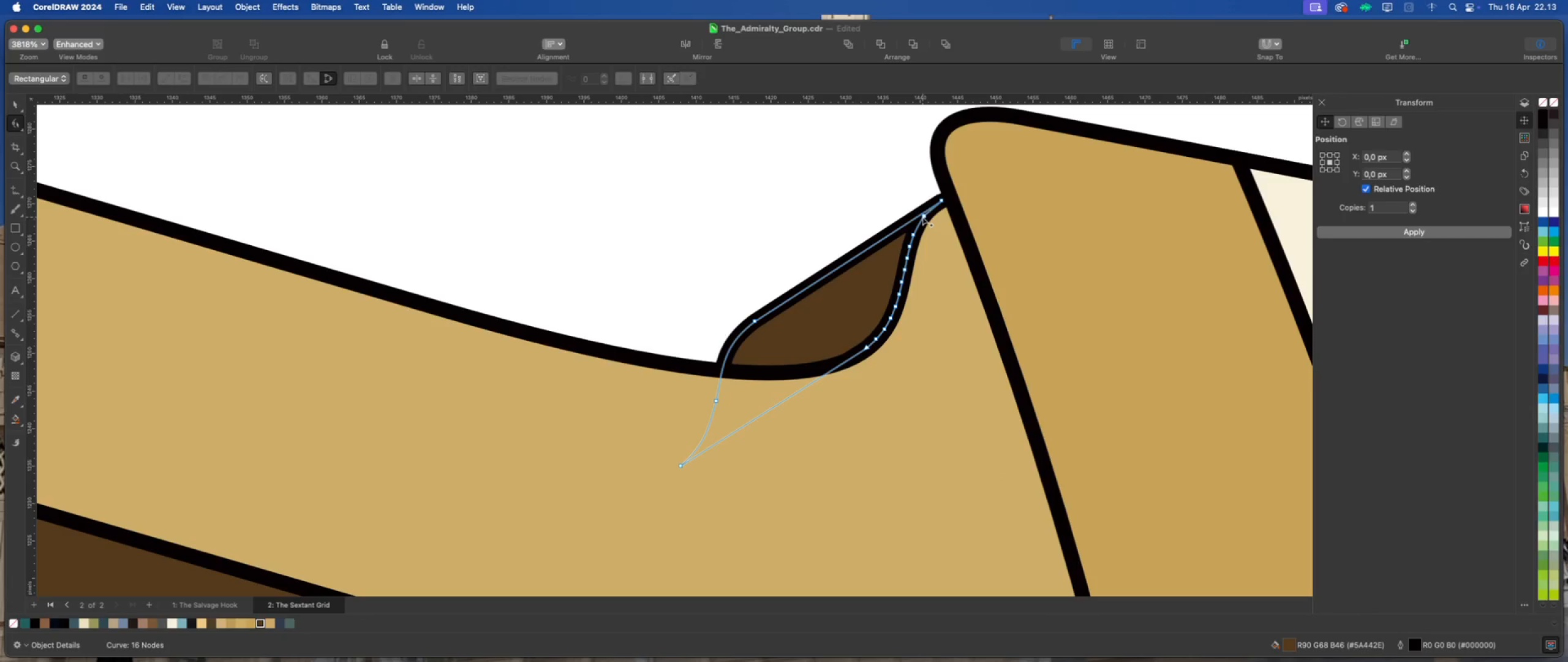 
double_click([922, 217])
 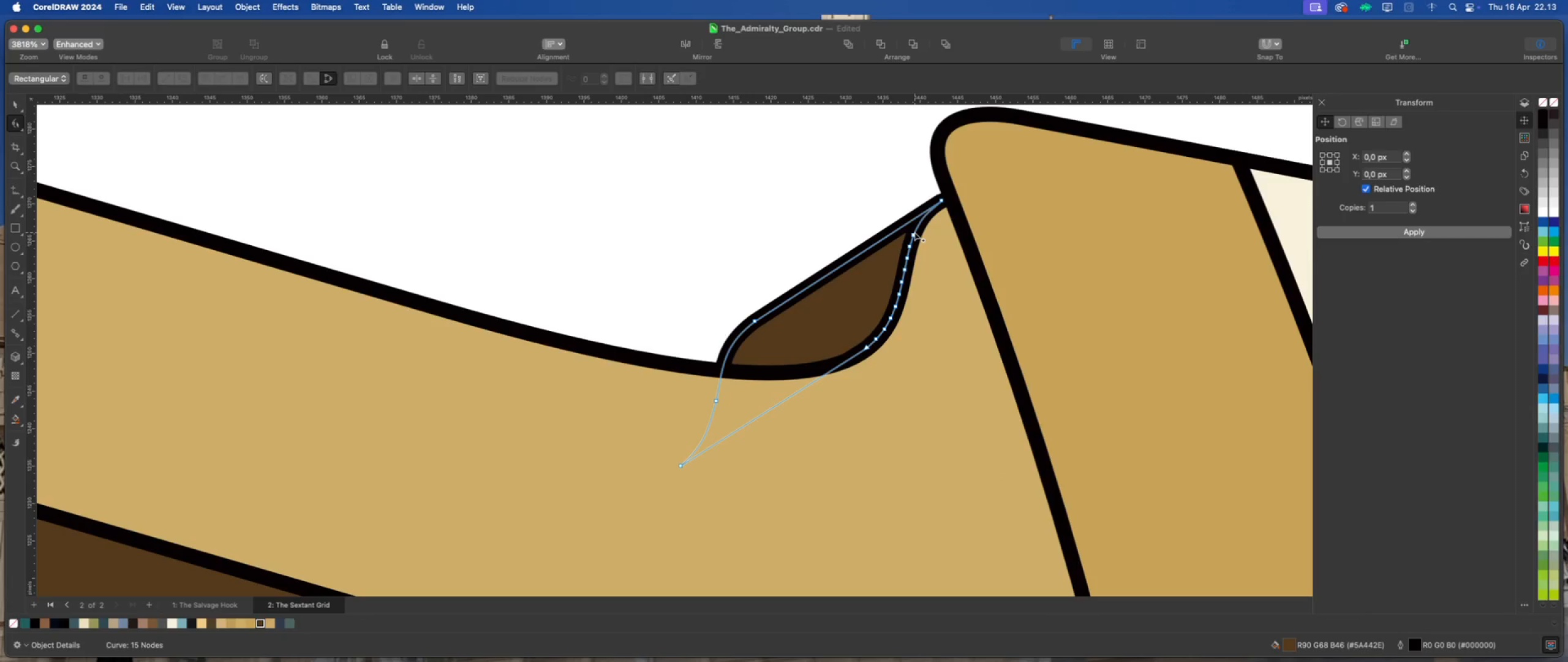 
left_click([914, 232])
 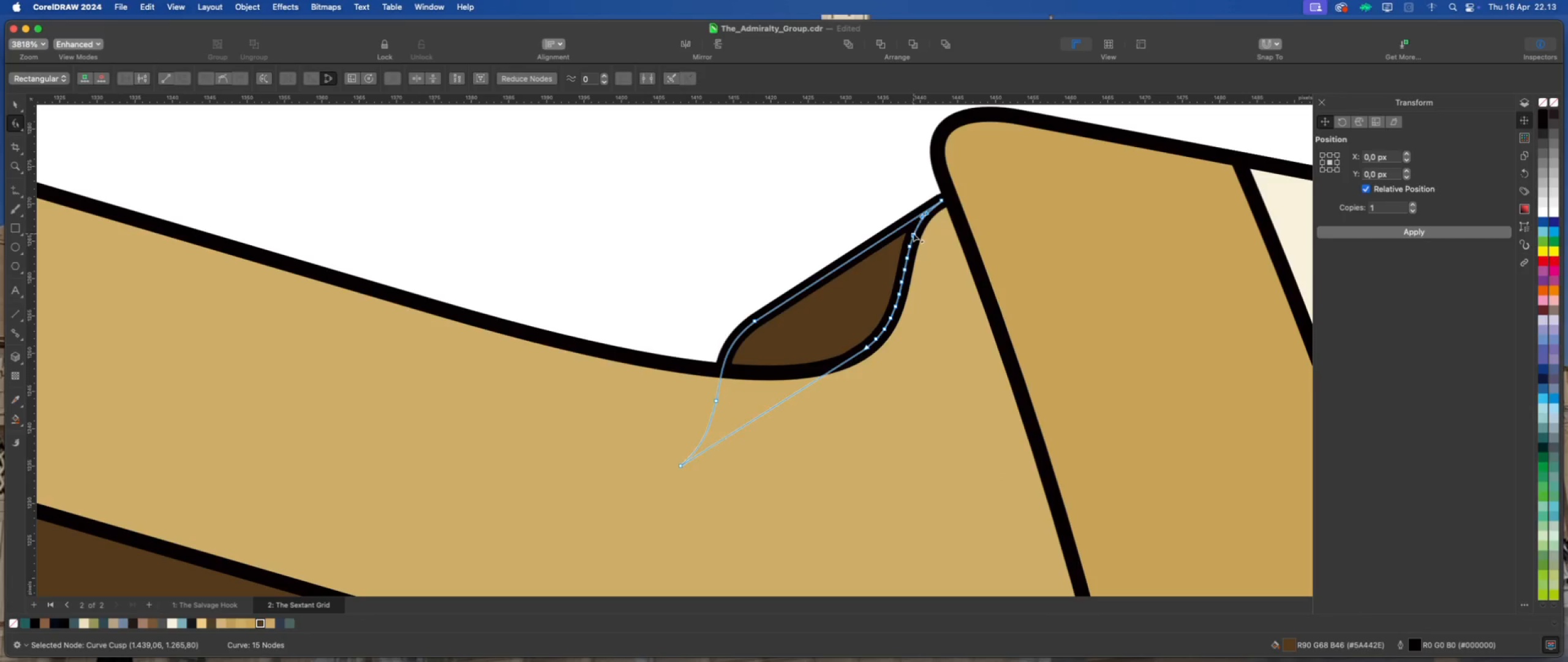 
double_click([913, 234])
 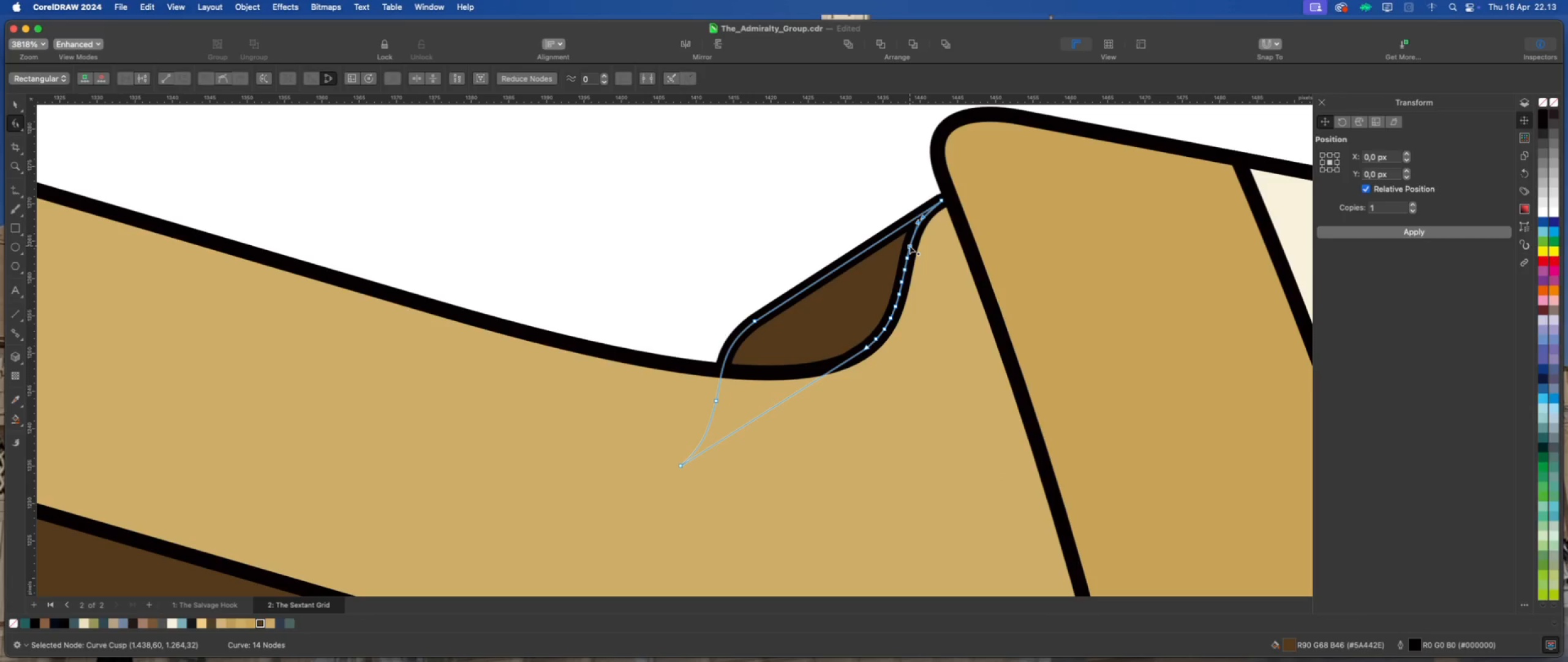 
double_click([910, 246])
 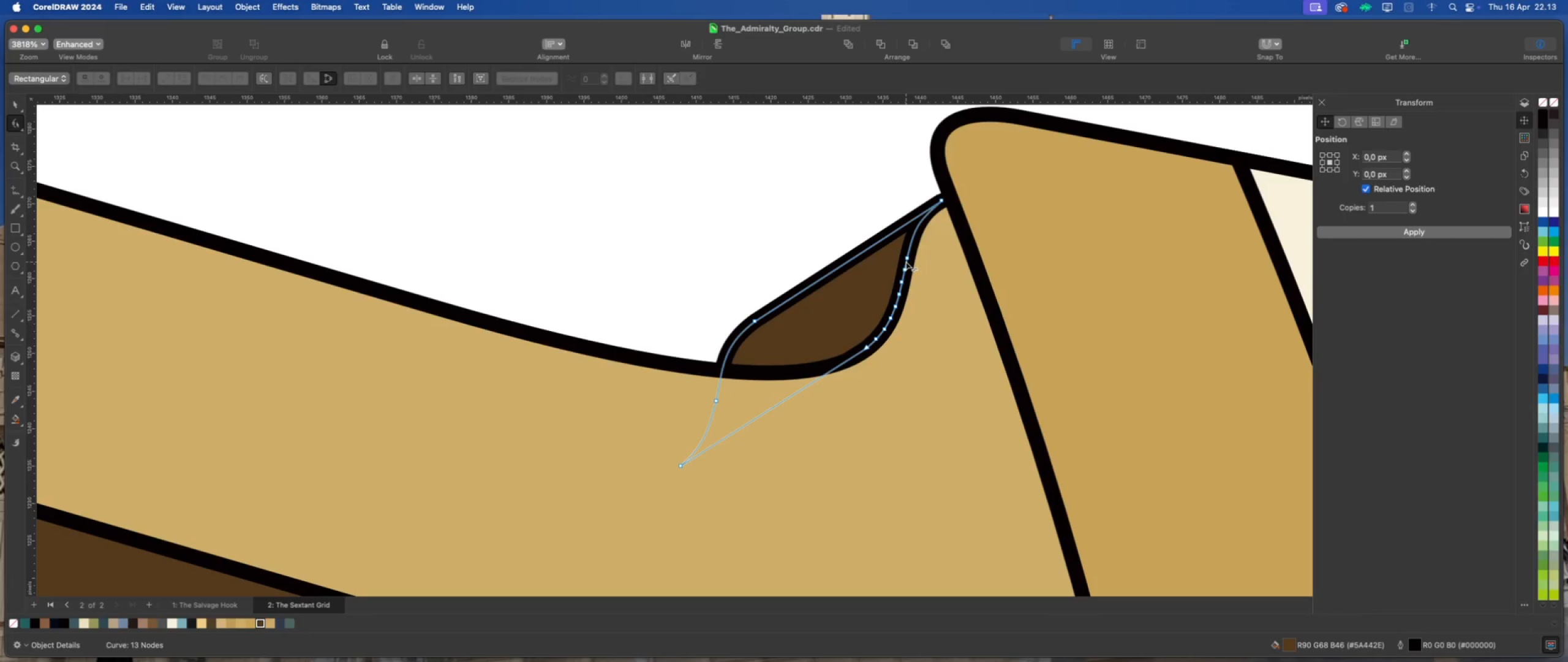 
double_click([906, 258])
 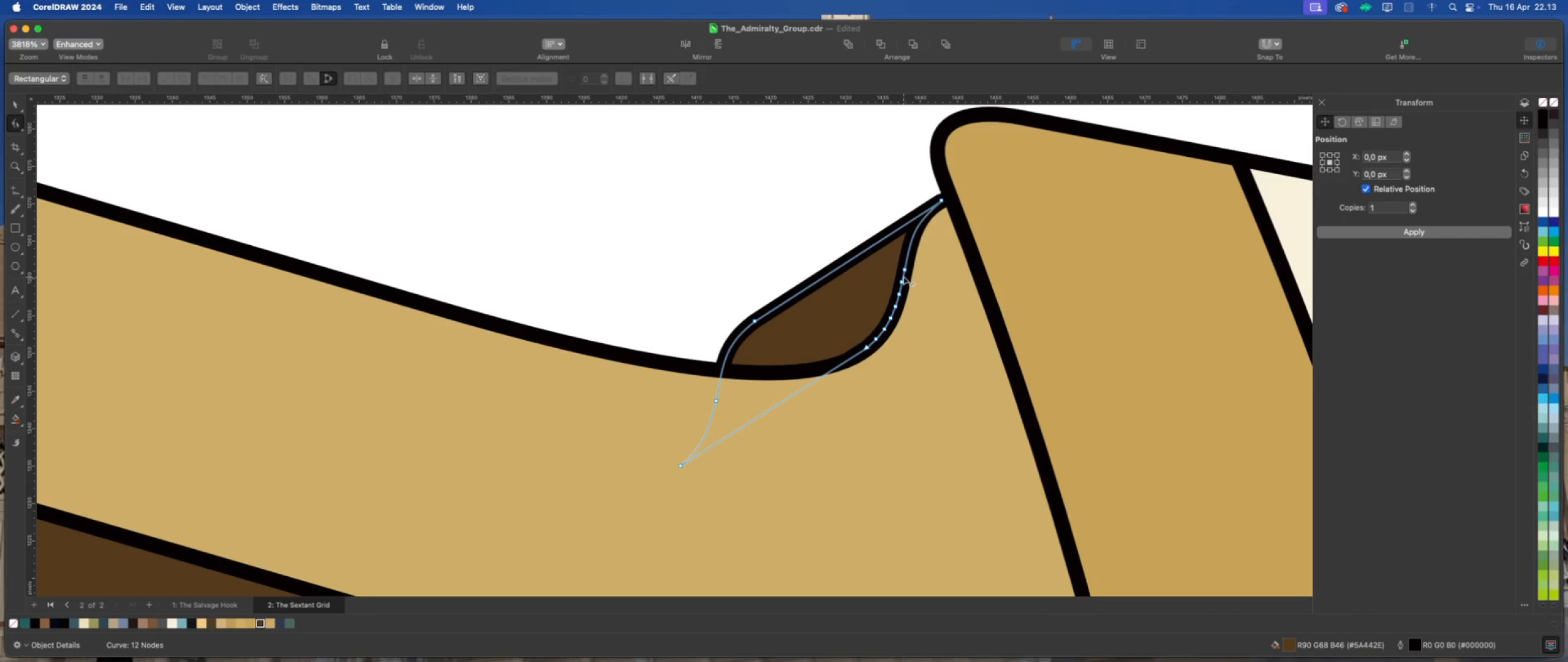 
double_click([904, 270])
 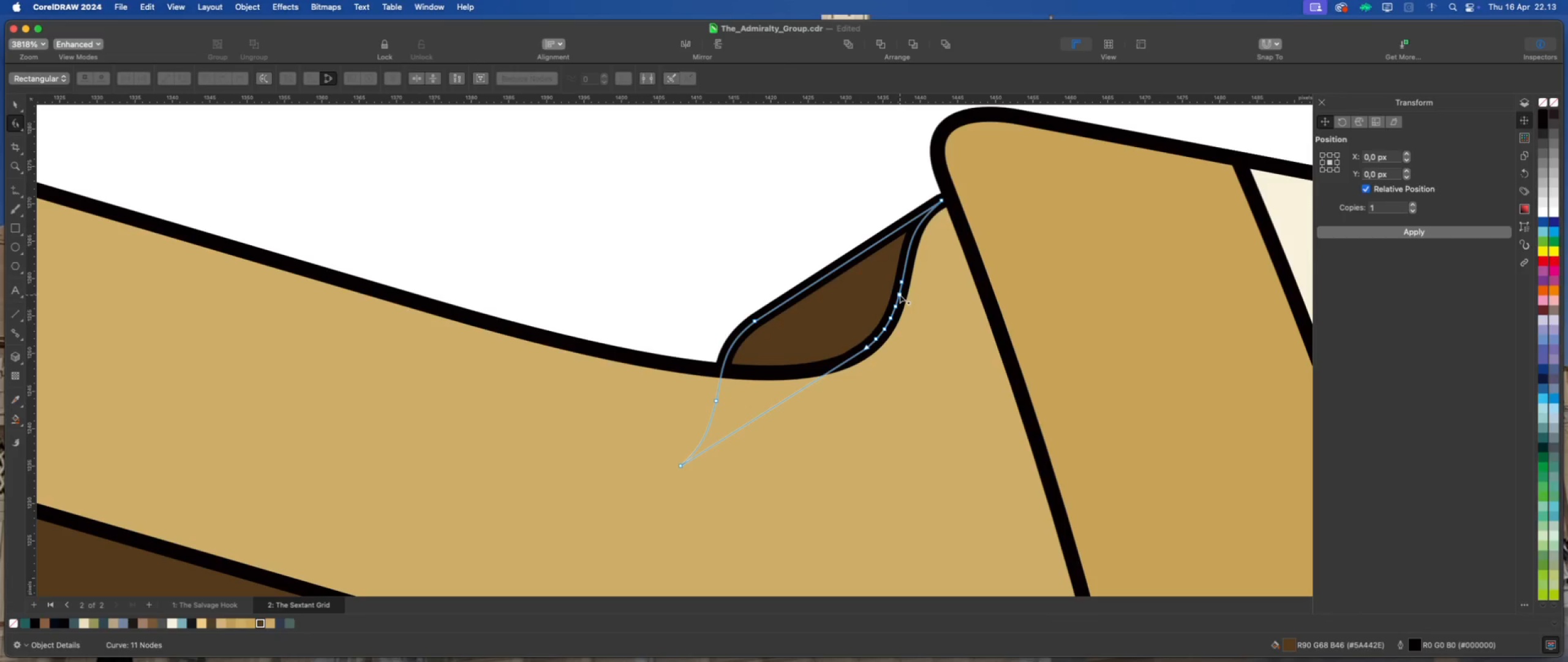 
double_click([900, 295])
 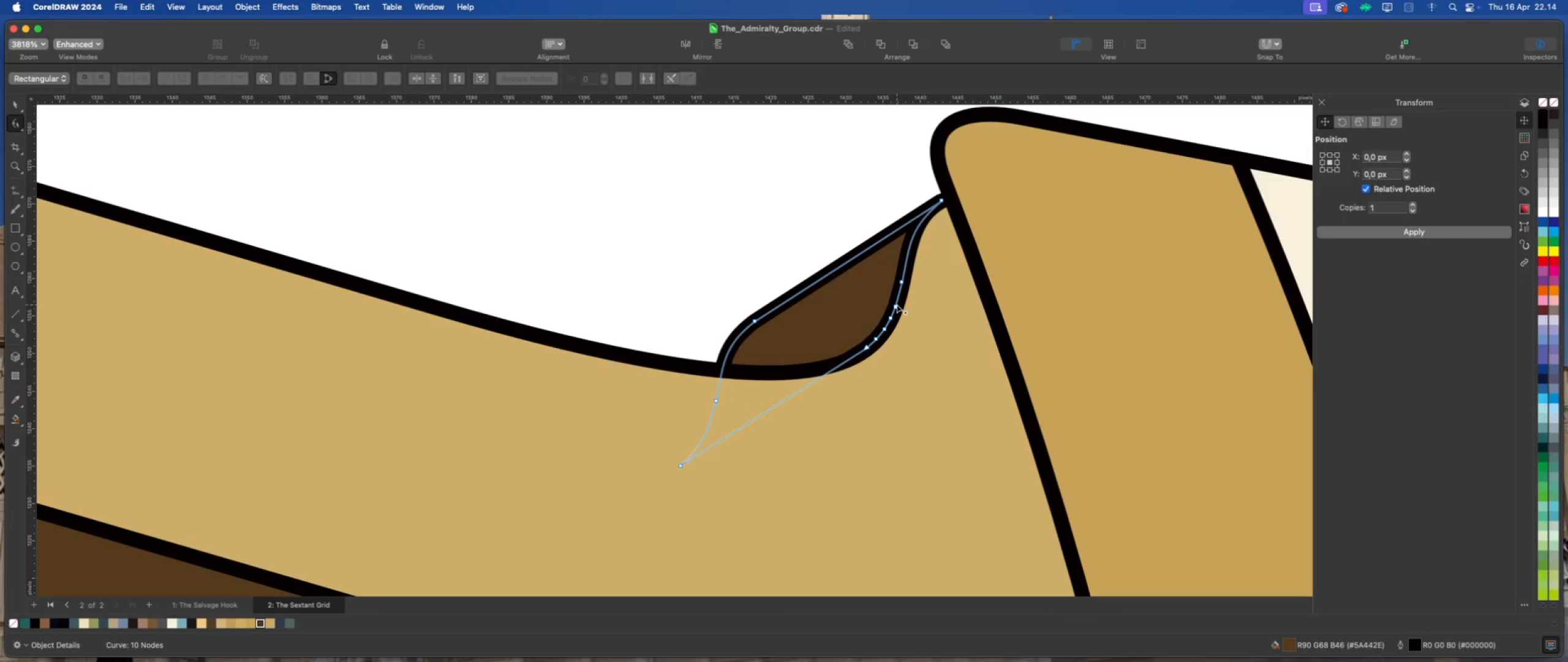 
double_click([897, 305])
 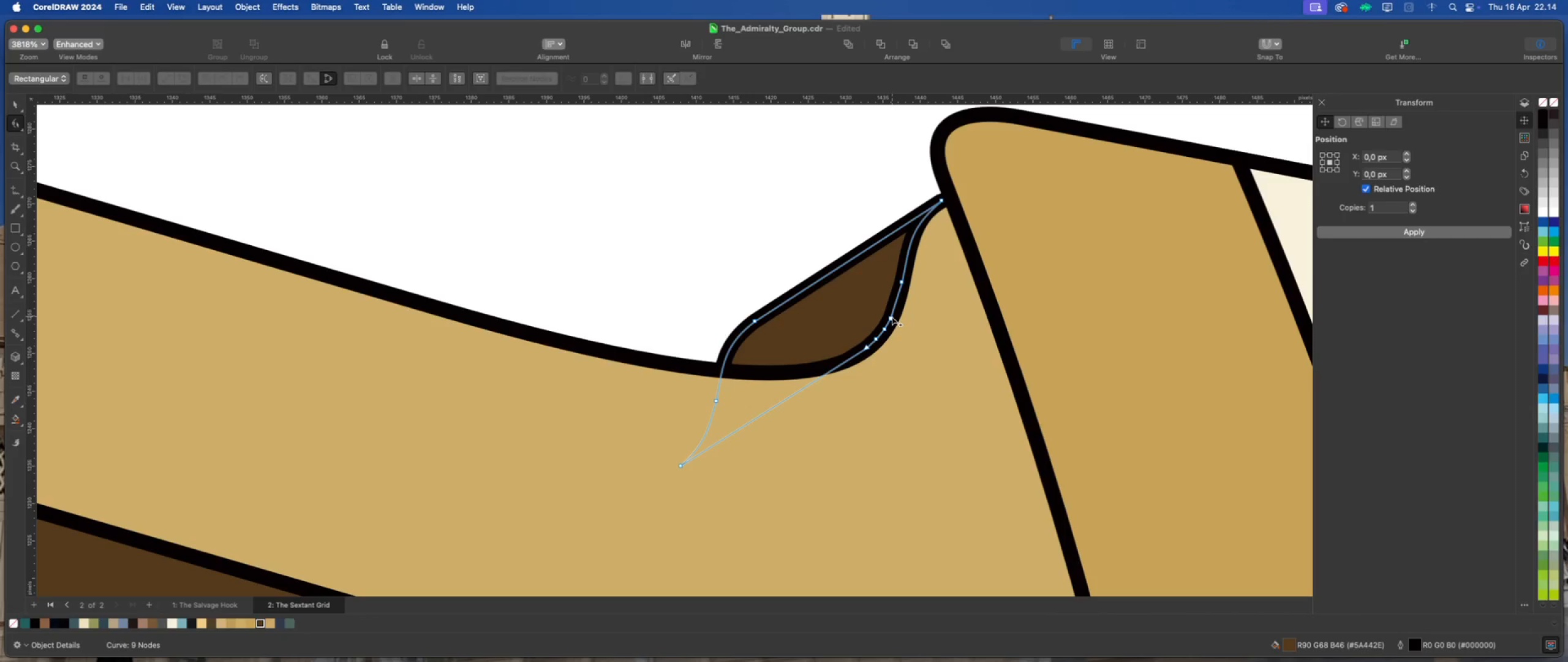 
right_click([891, 318])
 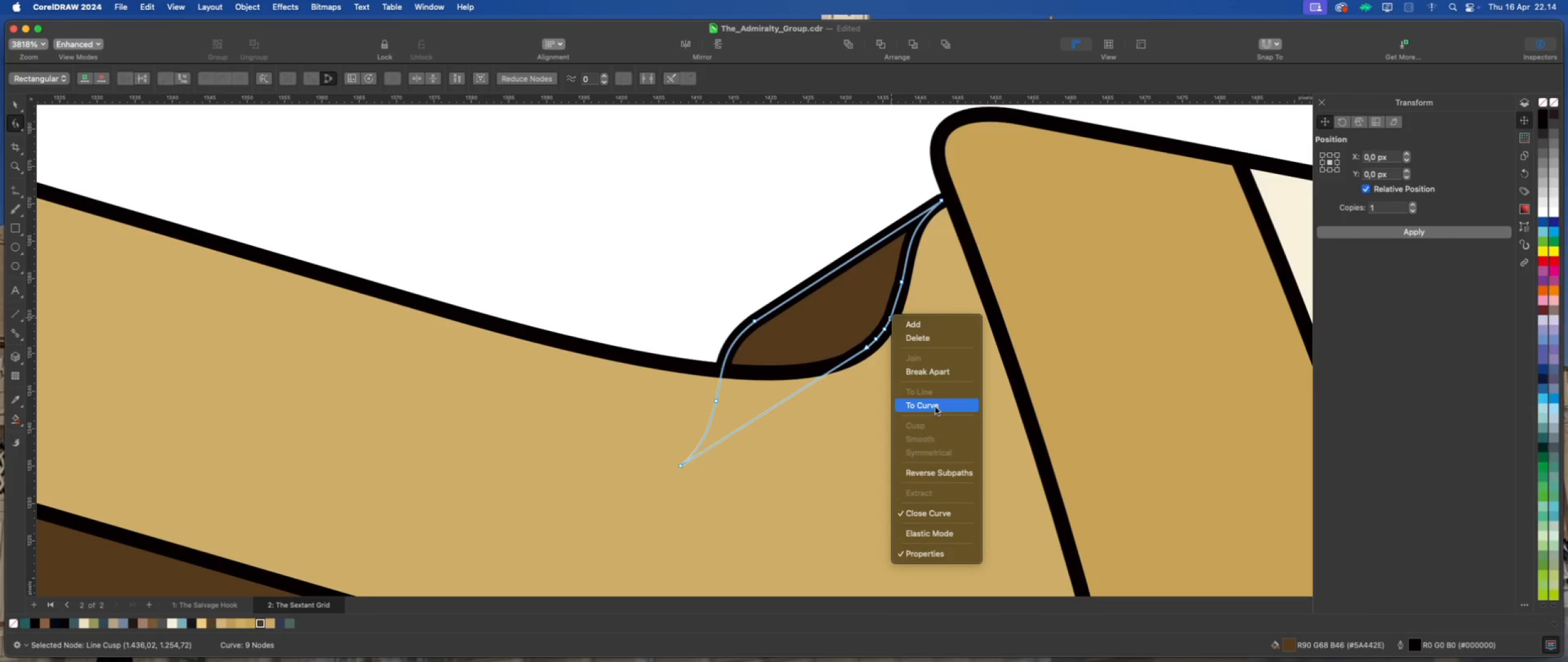 
left_click([935, 407])
 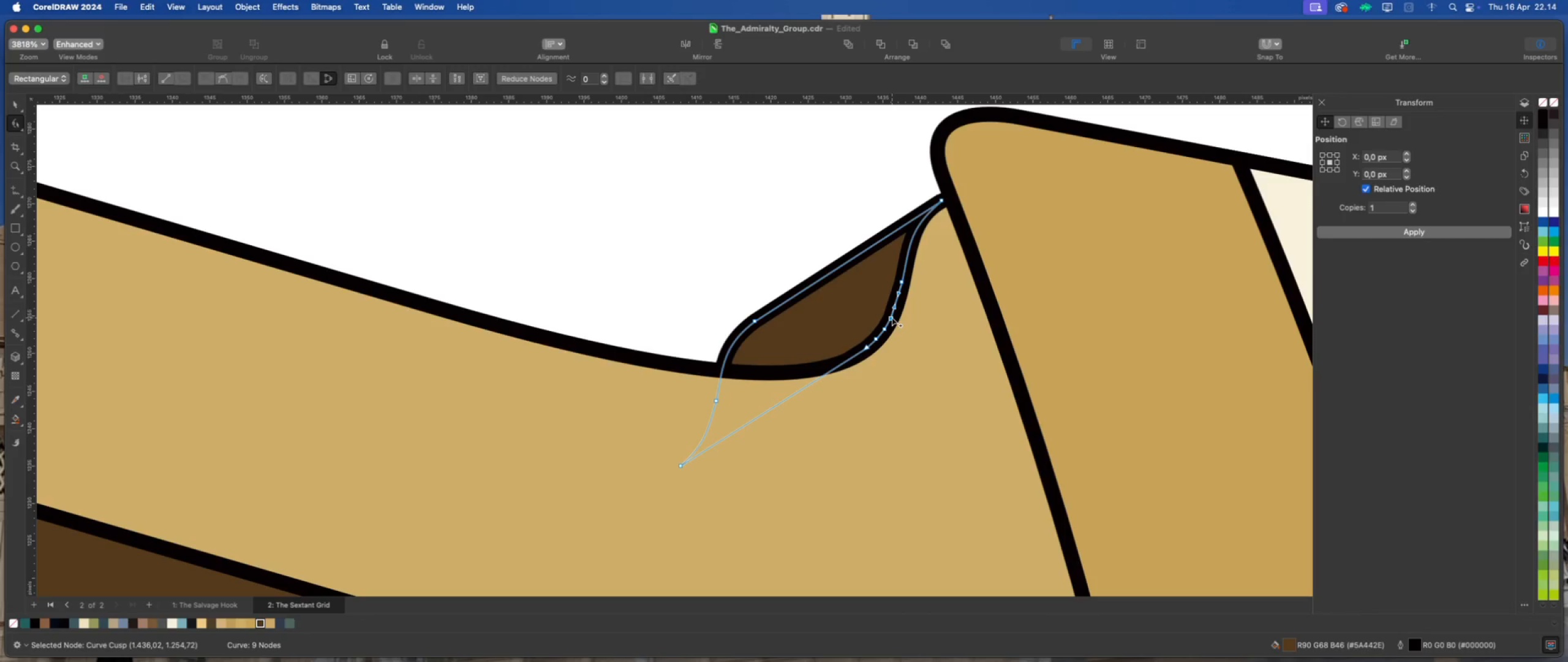 
double_click([891, 317])
 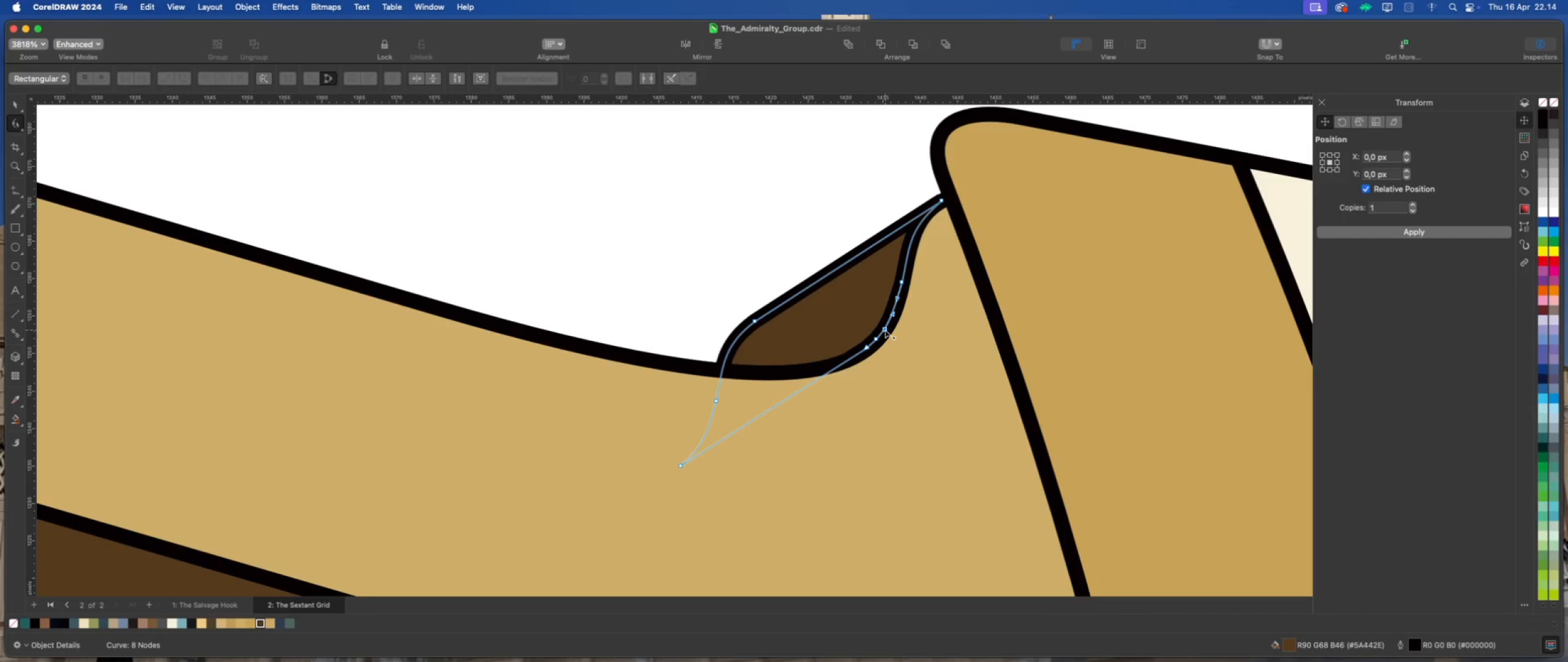 
double_click([885, 330])
 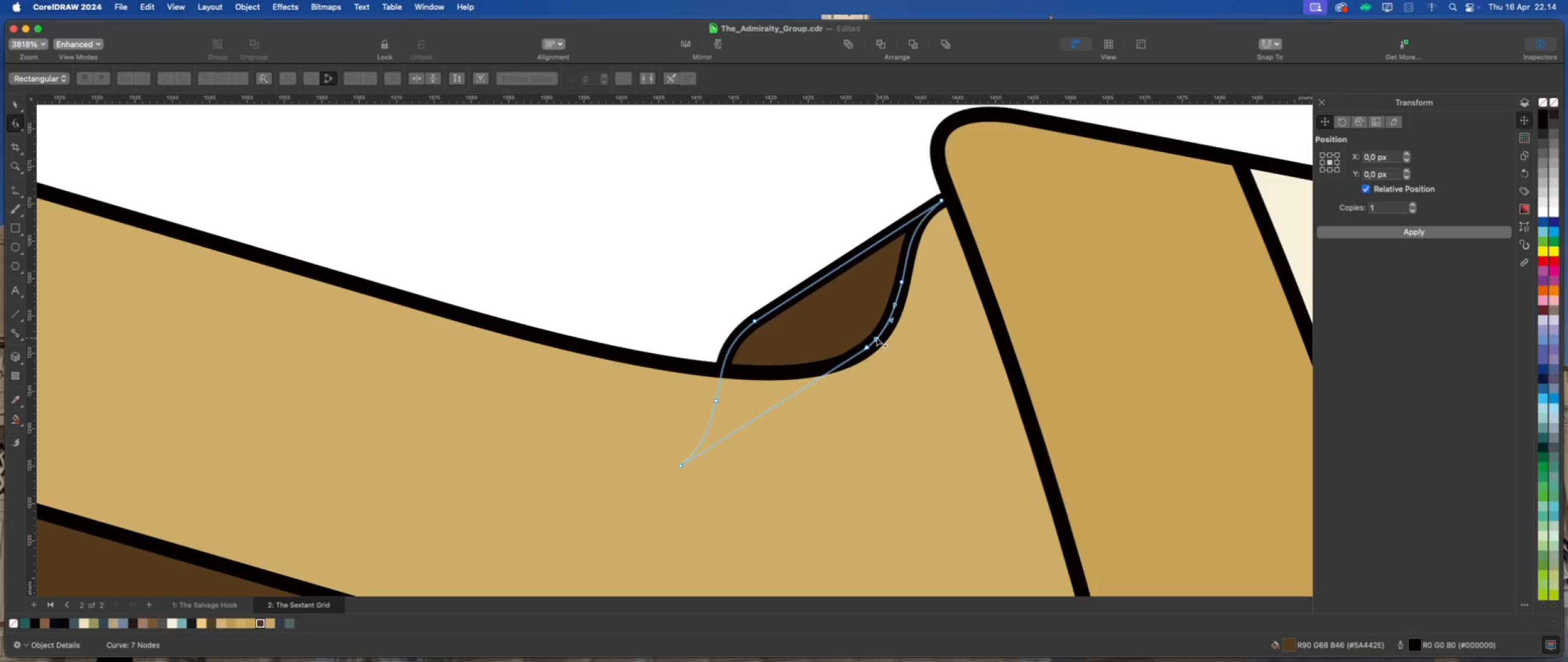 
double_click([876, 338])
 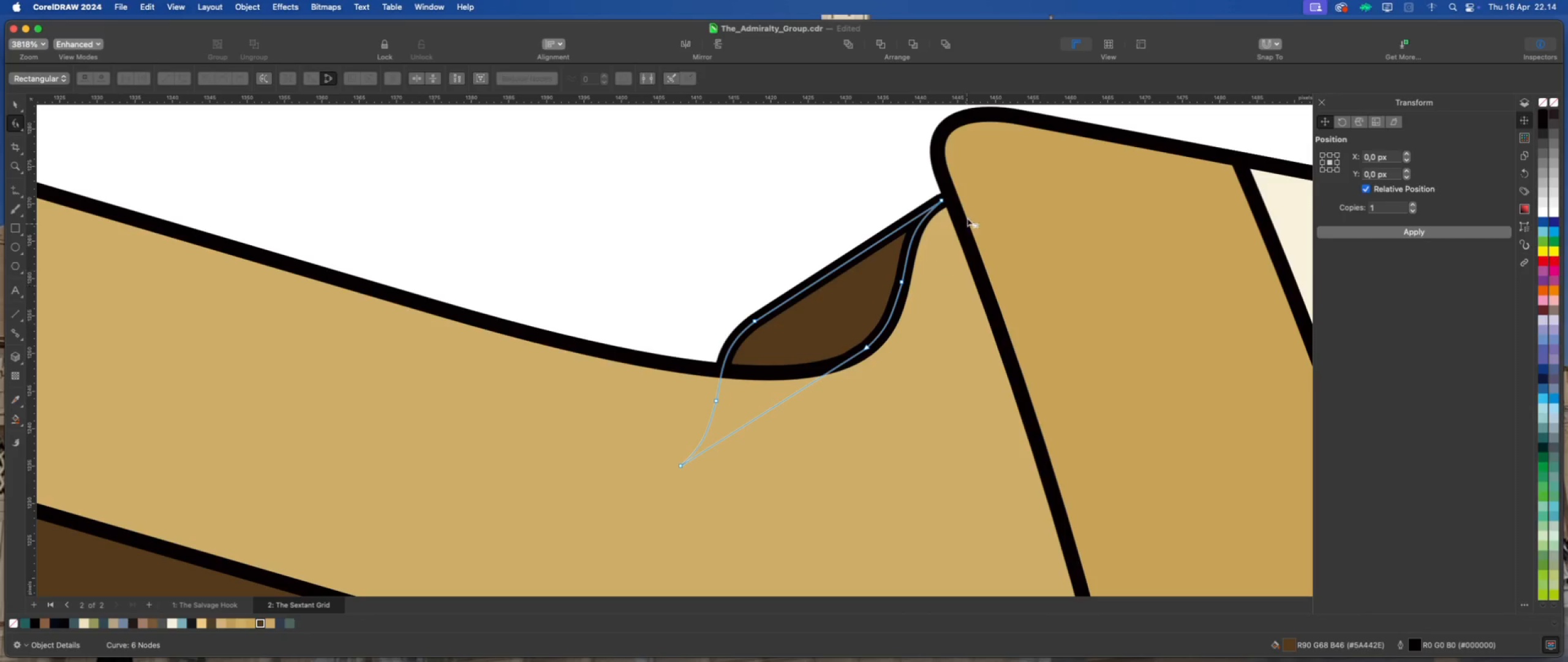 
left_click_drag(start_coordinate=[986, 172], to_coordinate=[696, 325])
 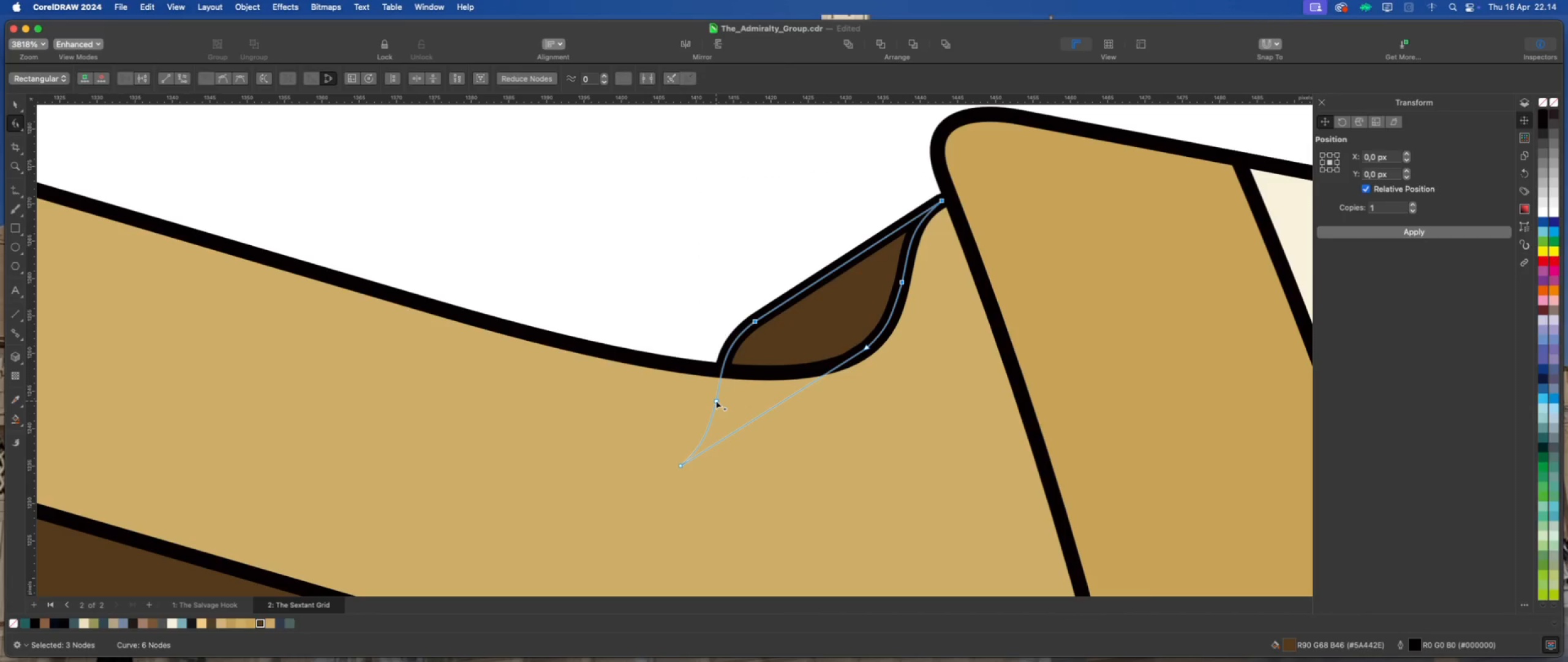 
hold_key(key=ShiftLeft, duration=1.0)
left_click([716, 401])
 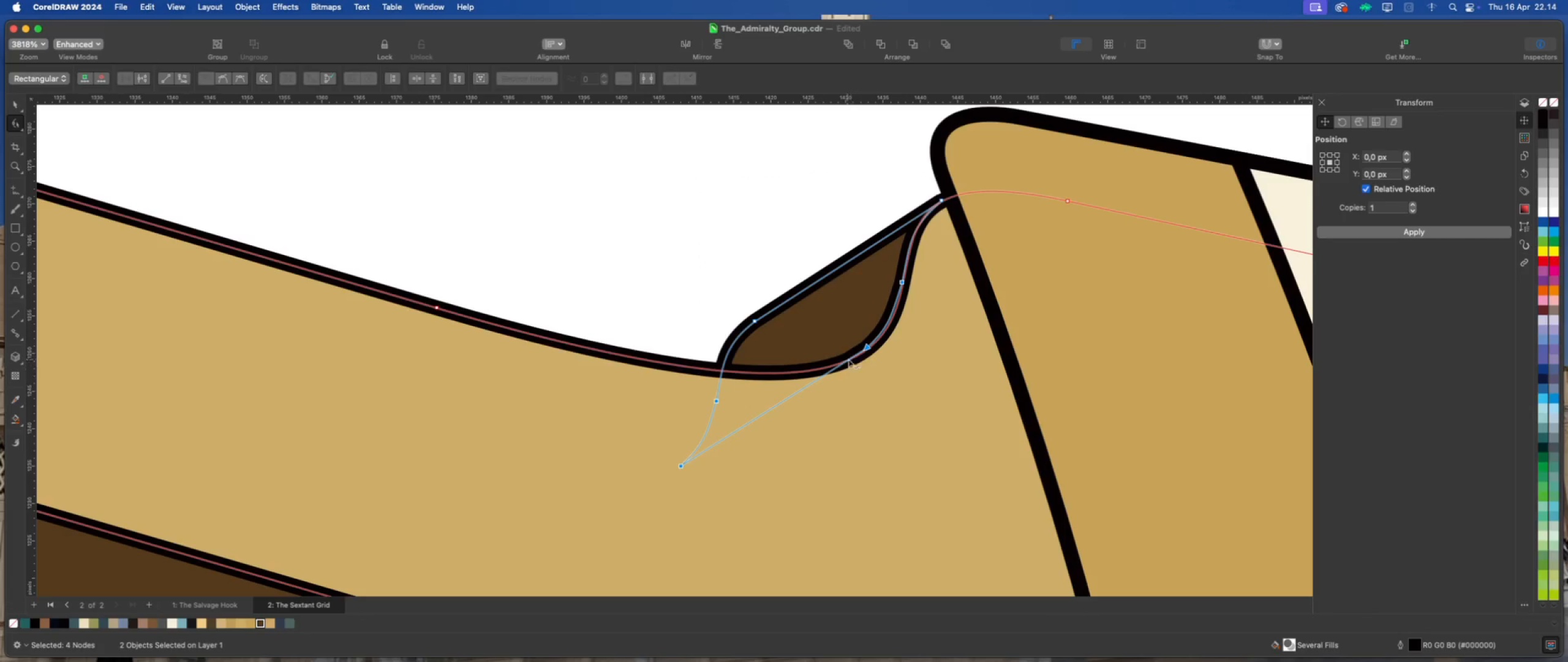 
left_click([841, 327])
 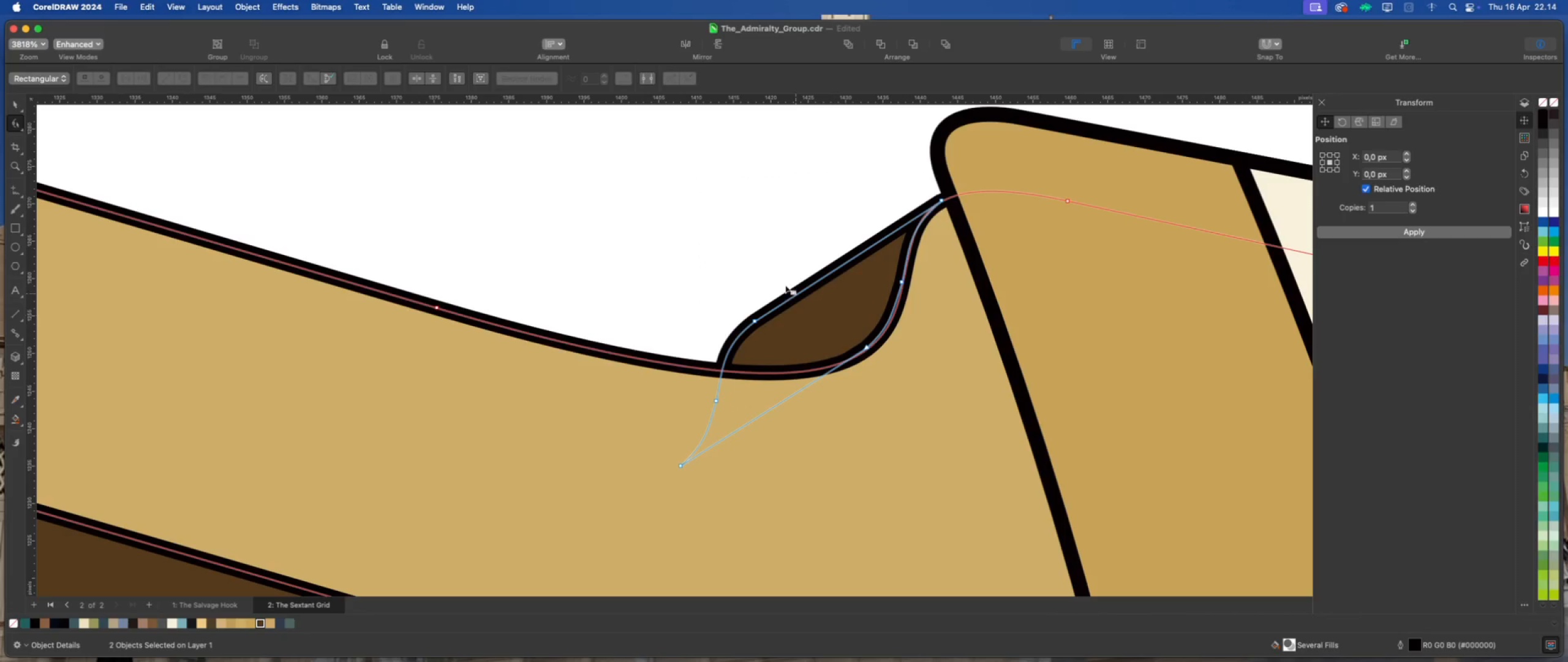 
left_click([771, 262])
 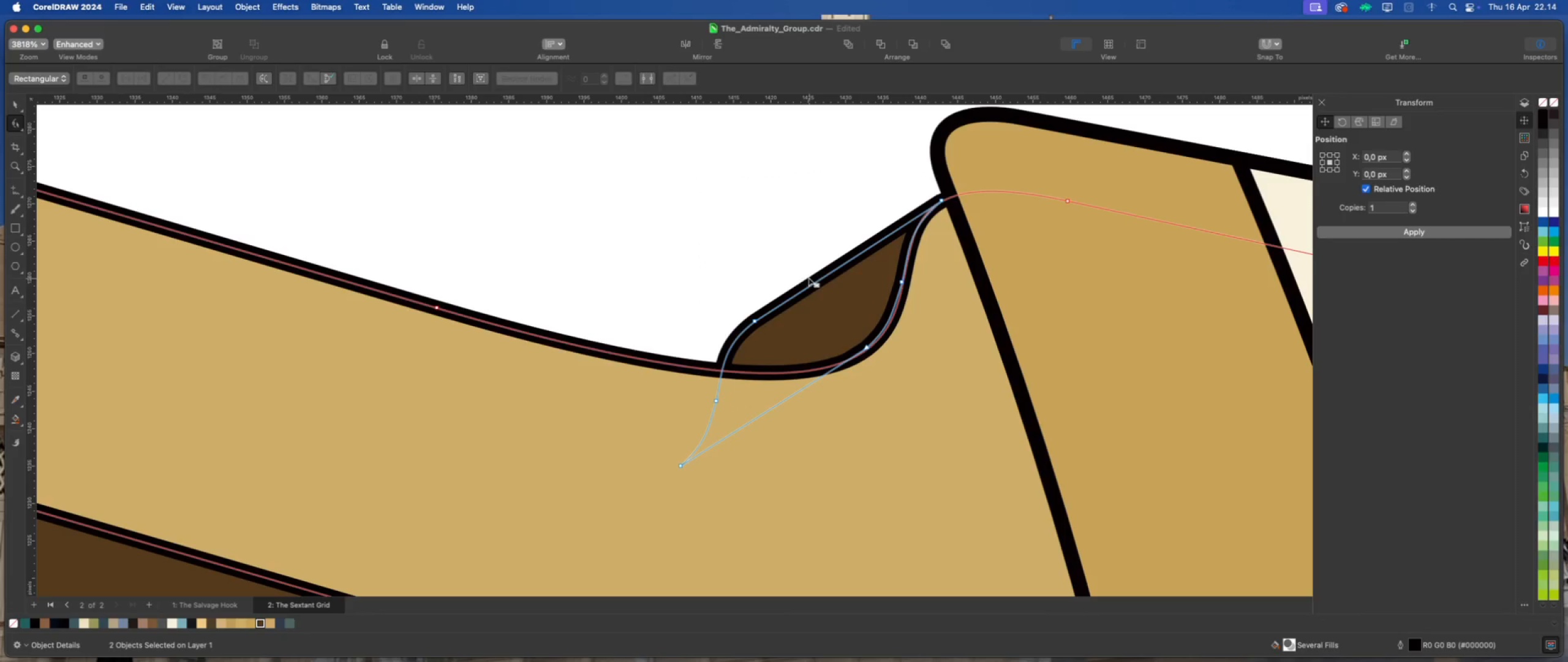 
scroll: coordinate [783, 280], scroll_direction: down, amount: 6.0
 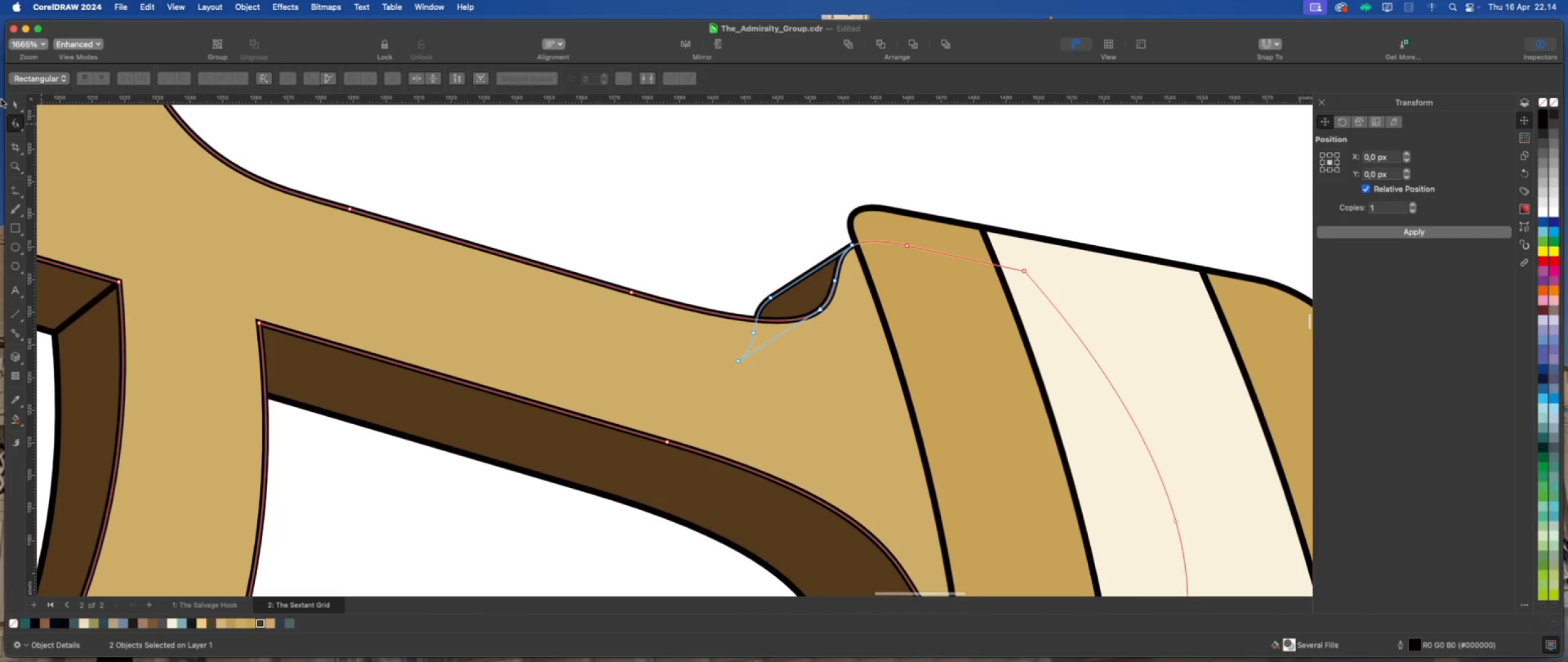 
left_click([13, 102])
 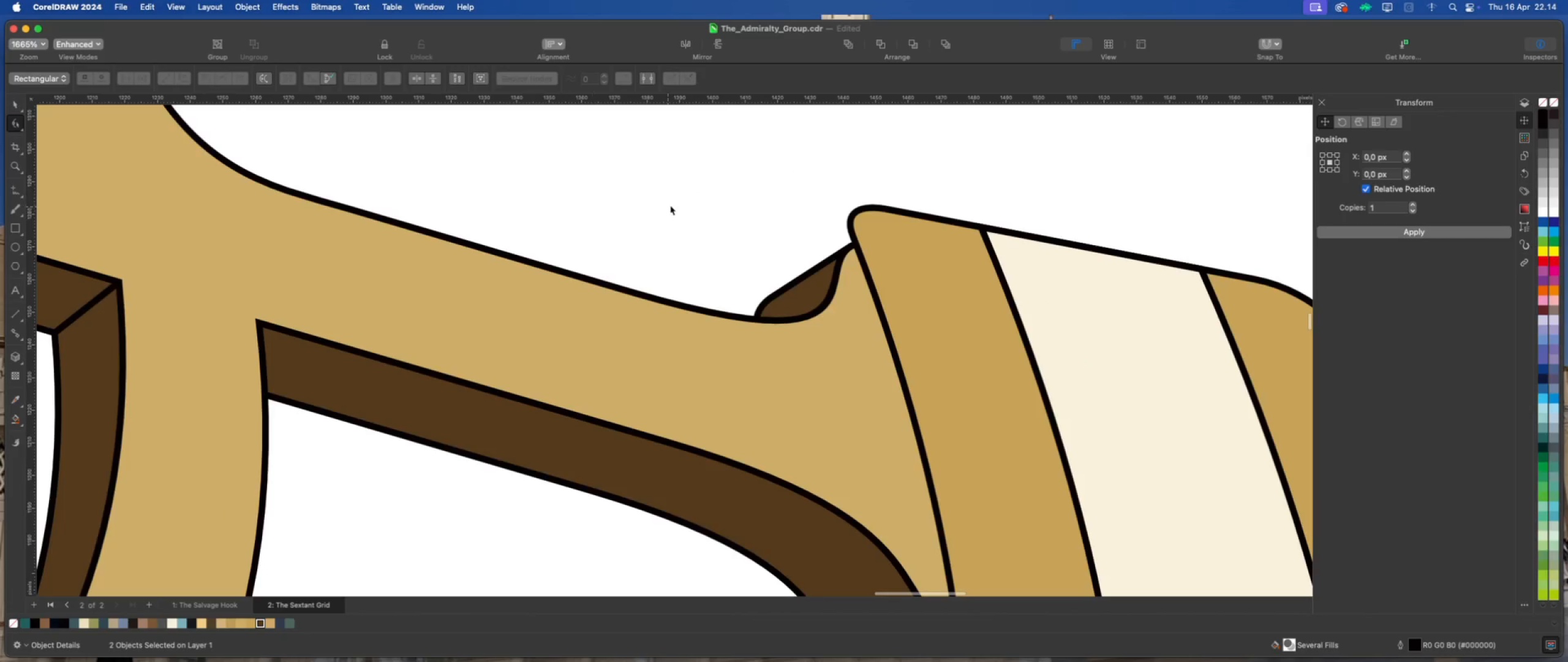 
left_click([679, 203])
 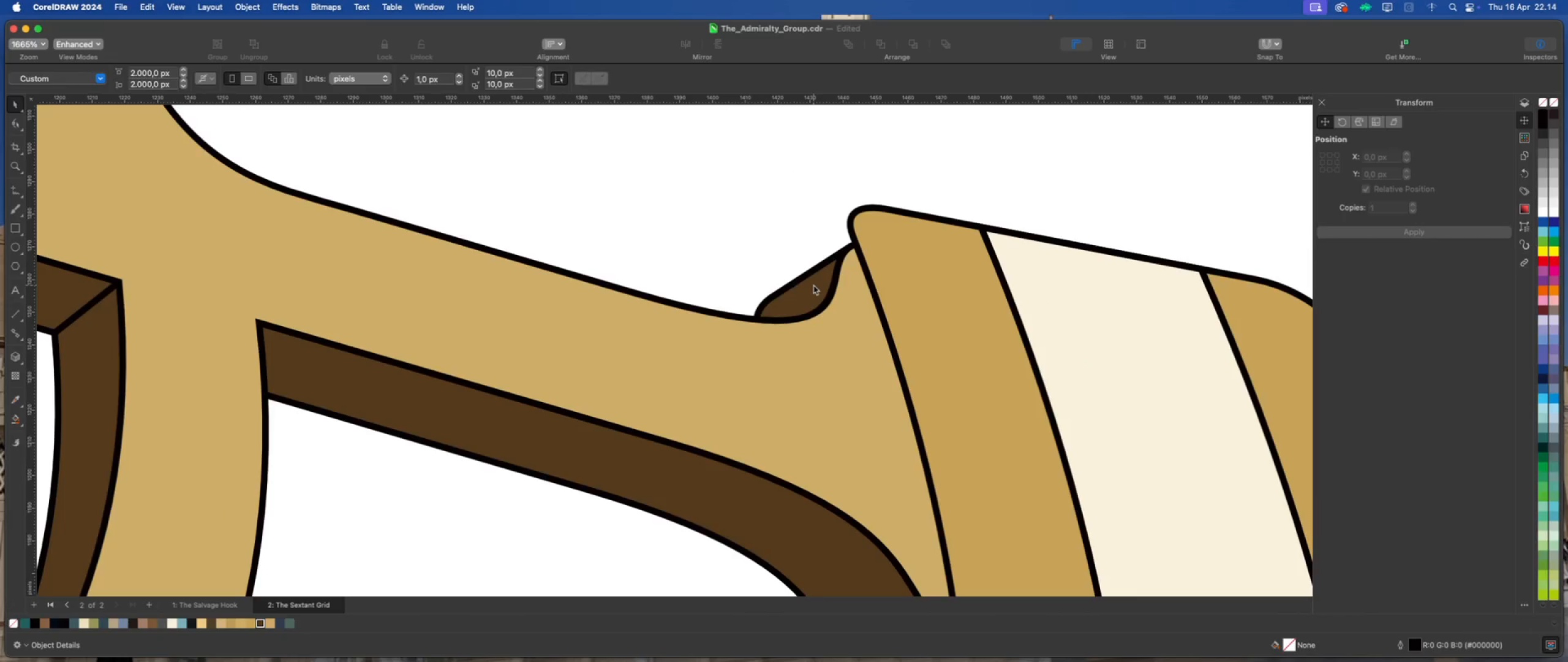 
scroll: coordinate [813, 285], scroll_direction: up, amount: 3.0
 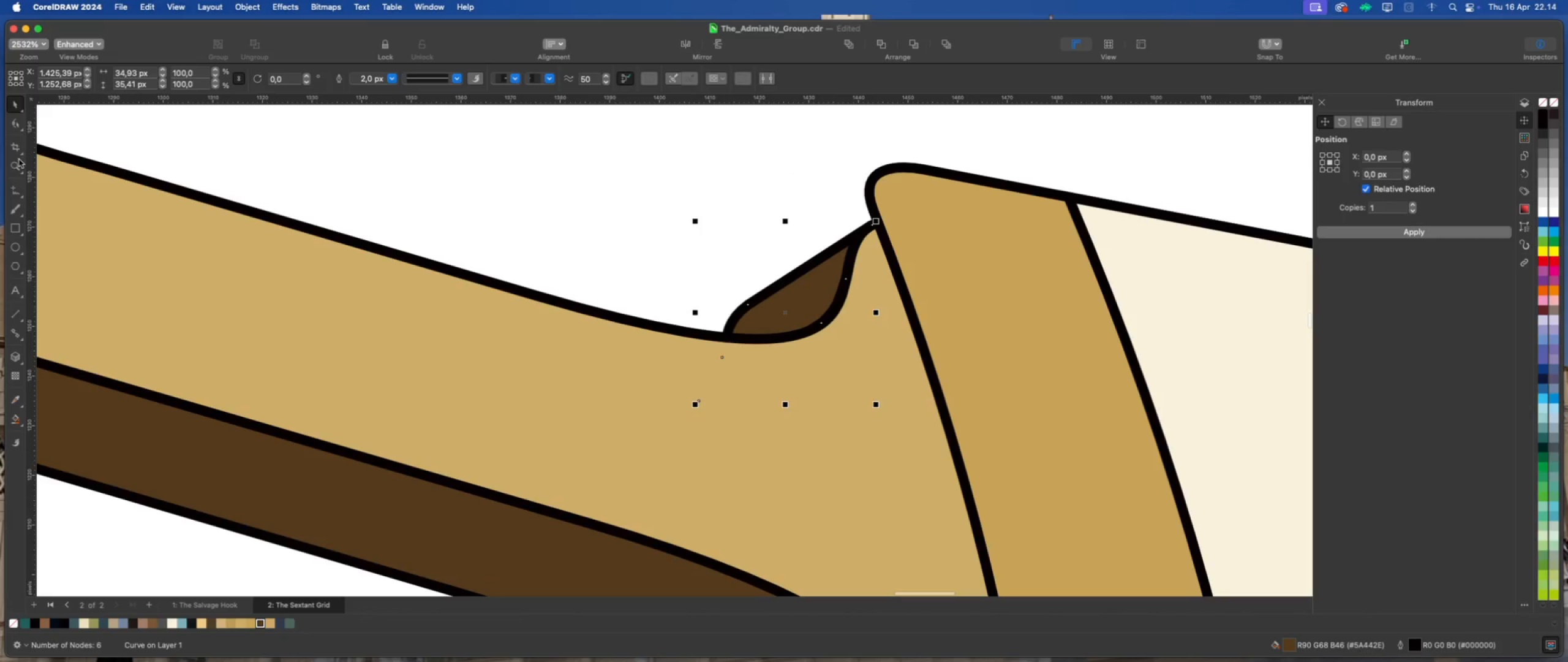 
left_click([17, 124])
 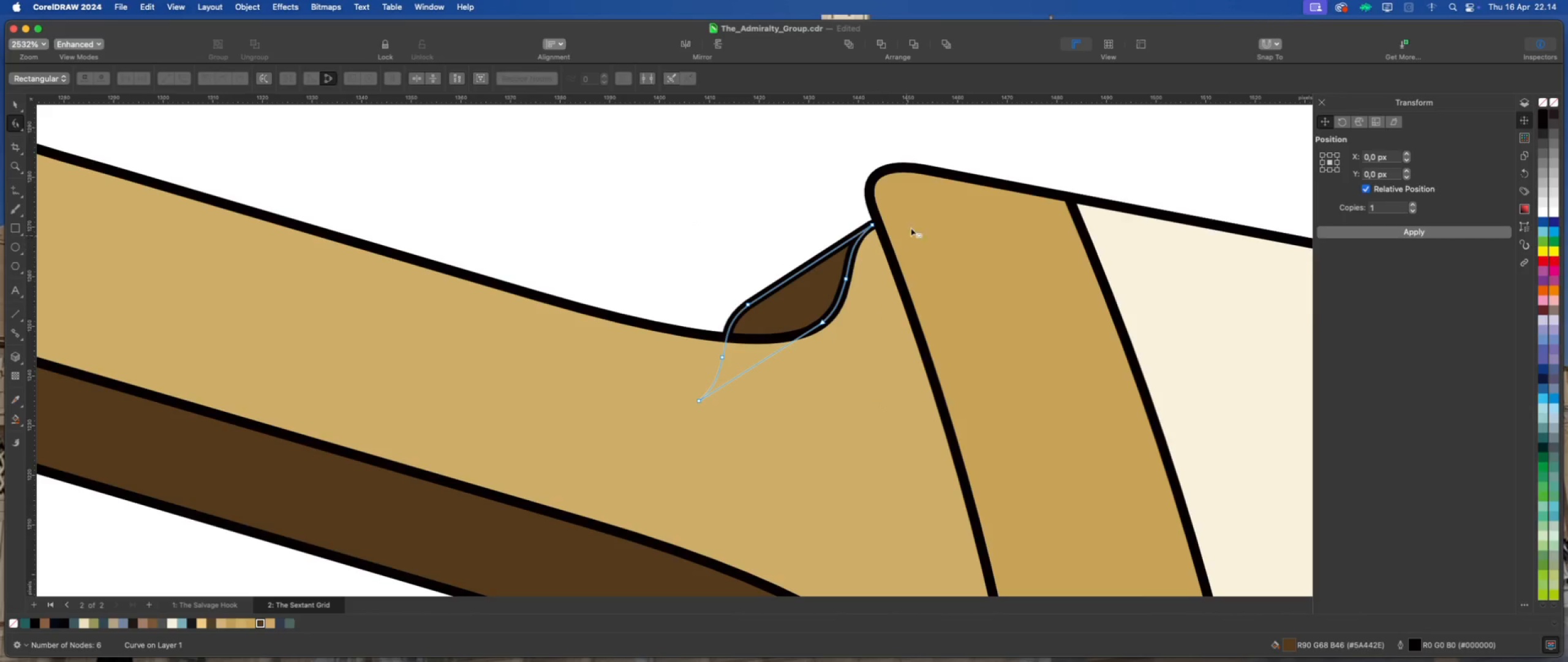 
left_click_drag(start_coordinate=[916, 199], to_coordinate=[696, 314])
 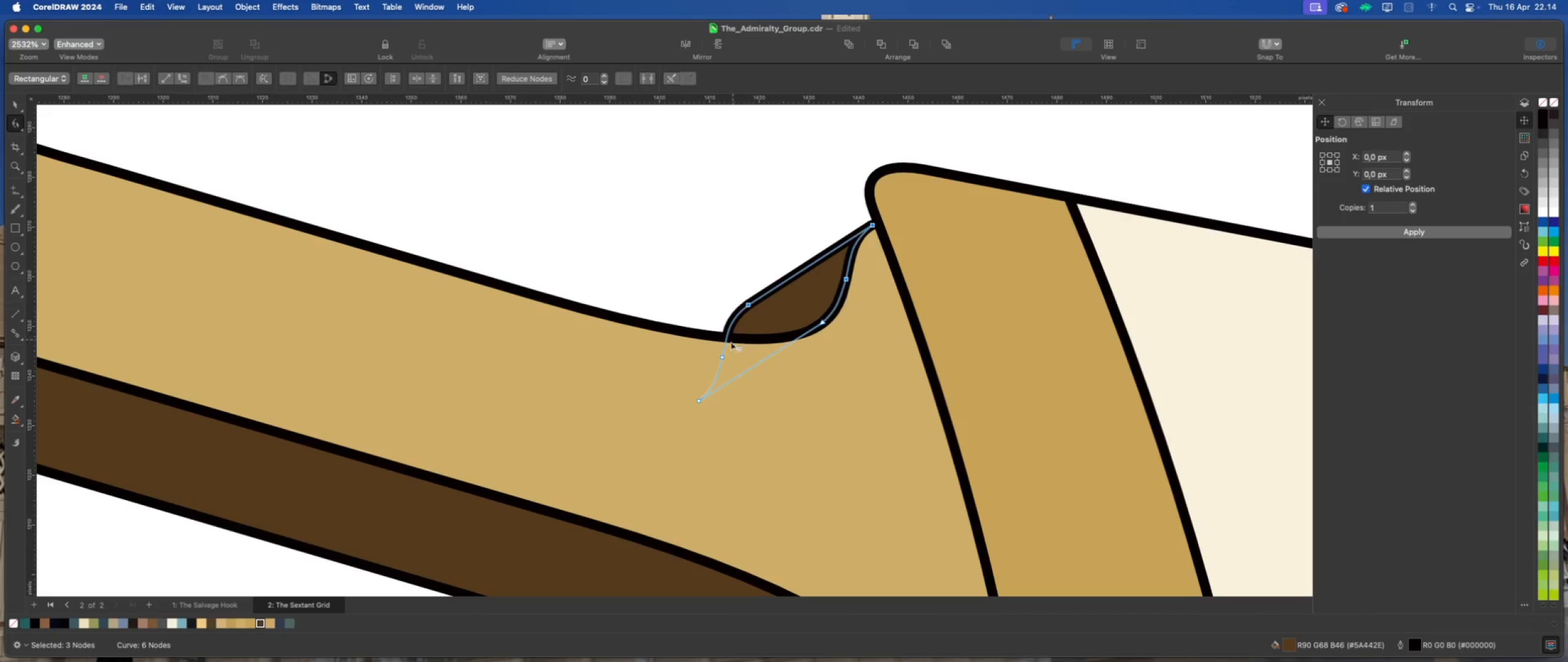 
hold_key(key=ShiftLeft, duration=1.17)
 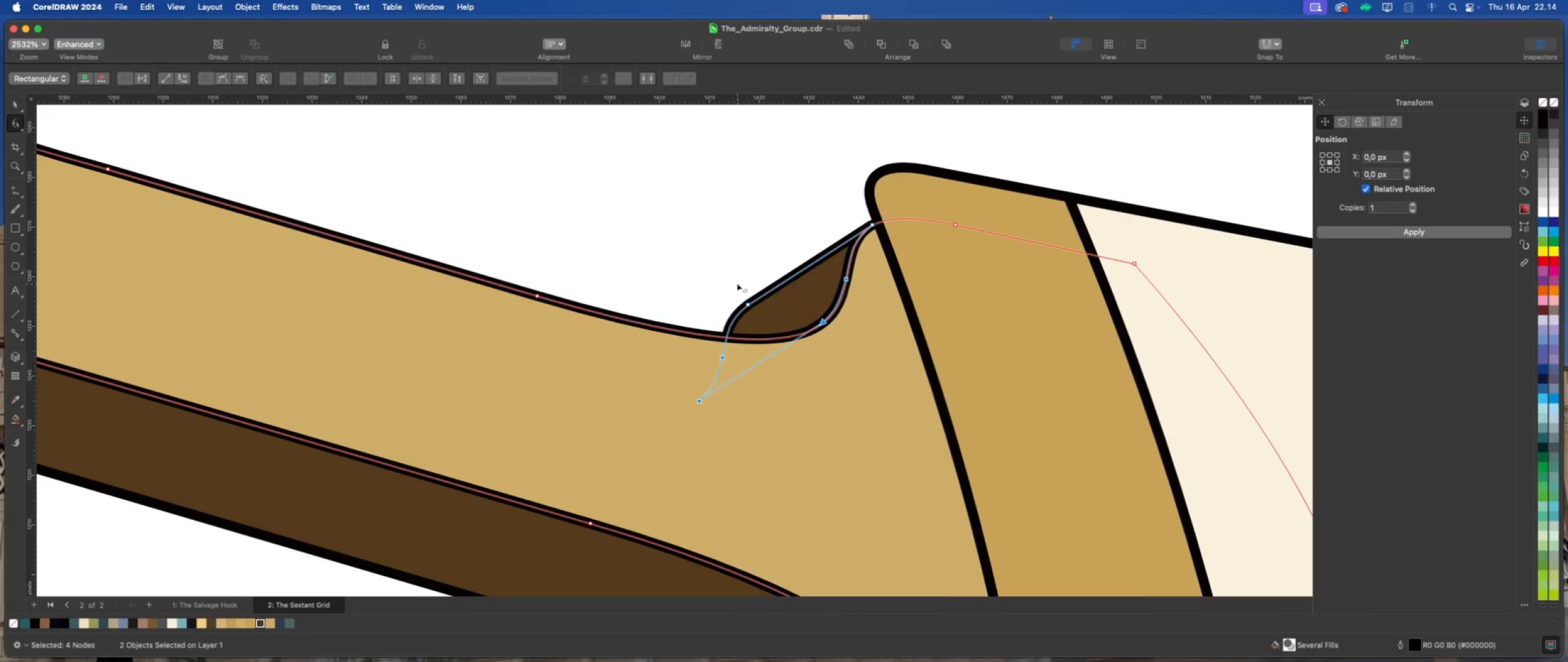 
left_click([737, 283])
 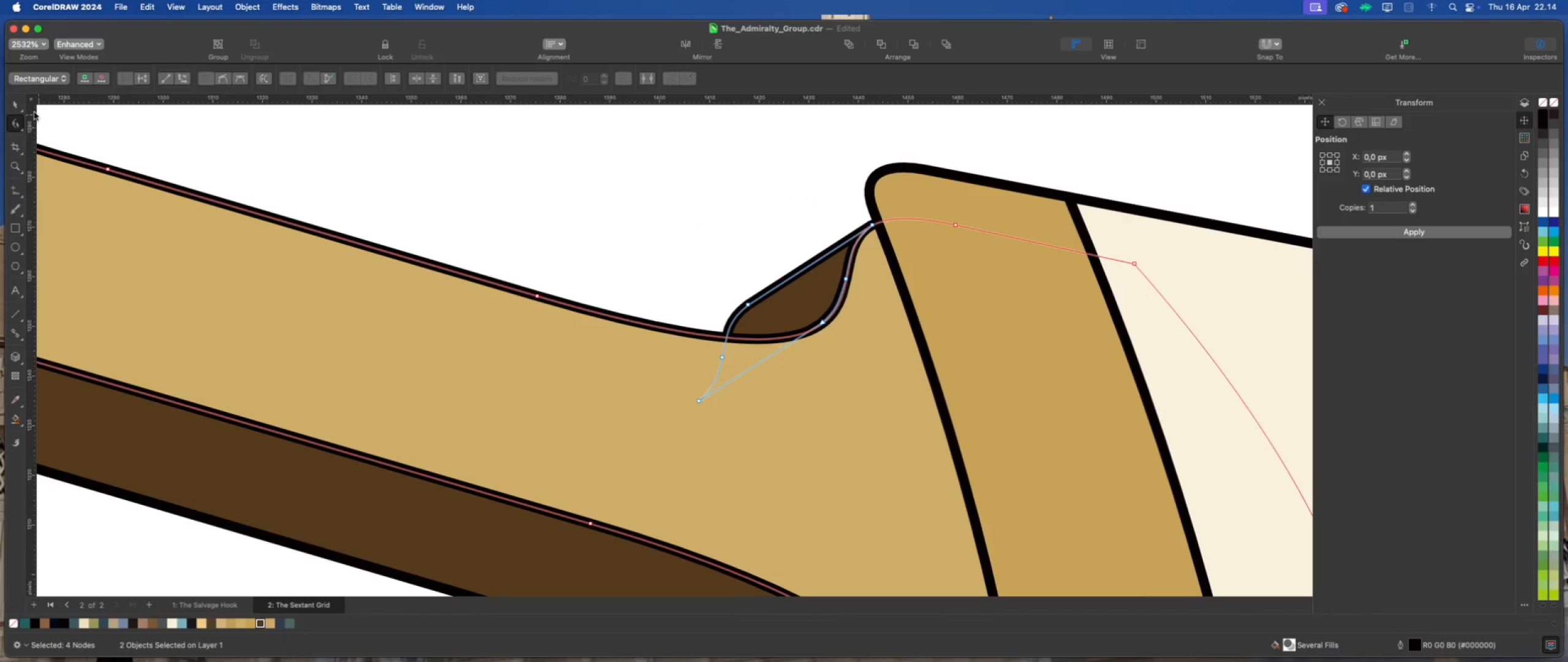 
left_click([18, 105])
 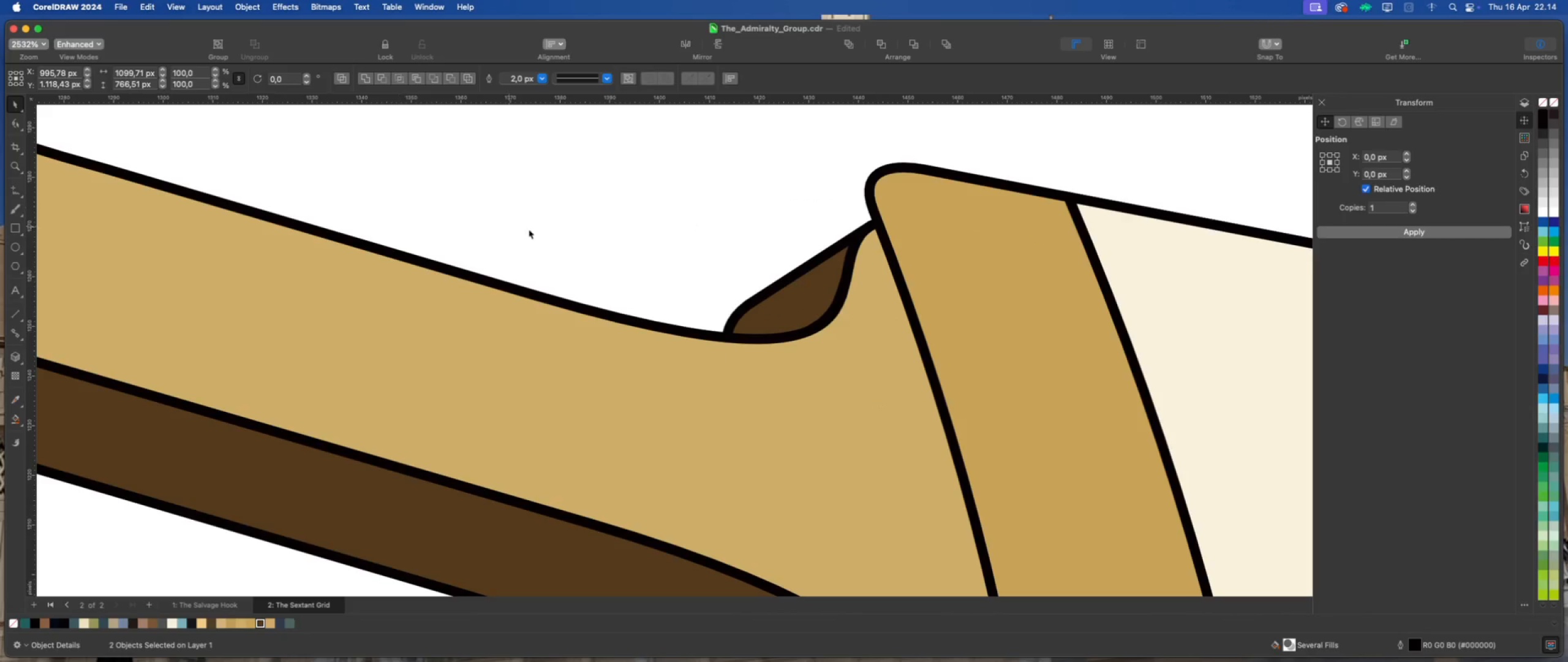 
left_click([536, 230])
 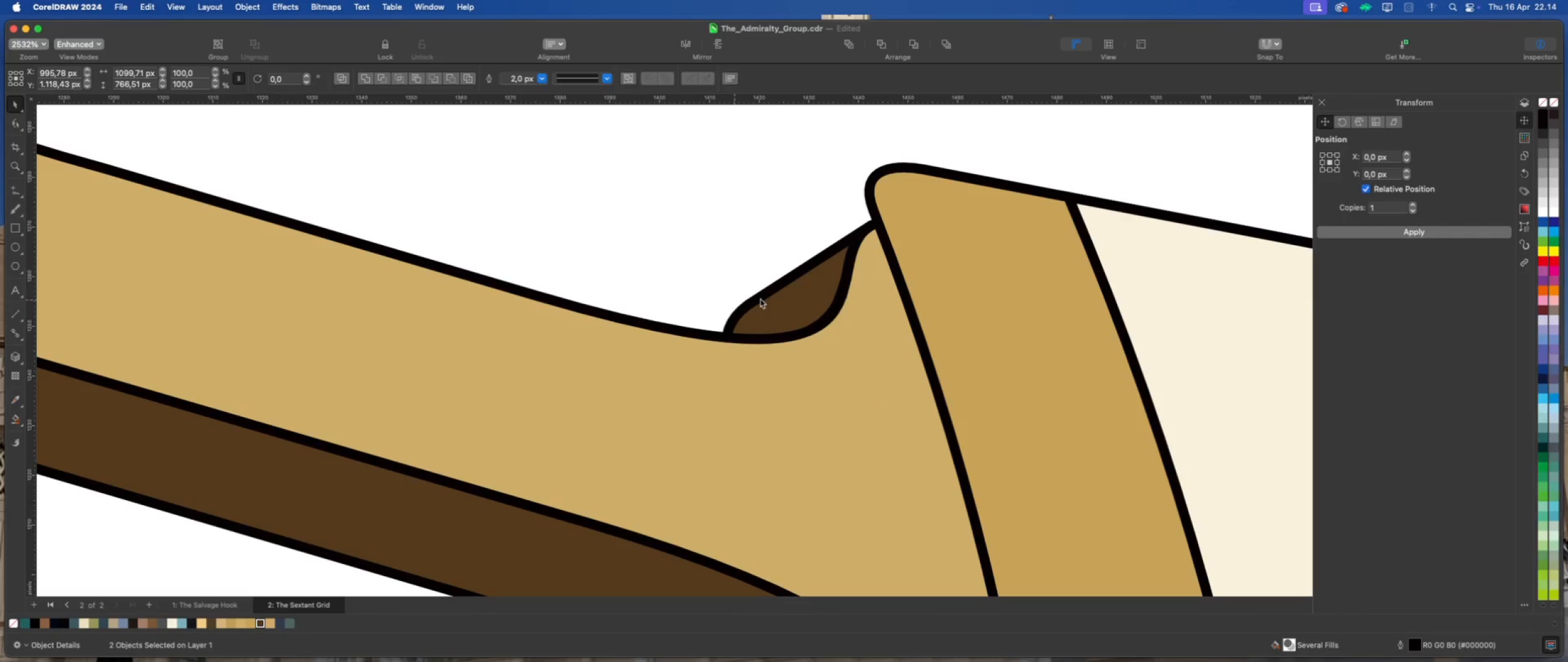 
left_click([766, 299])
 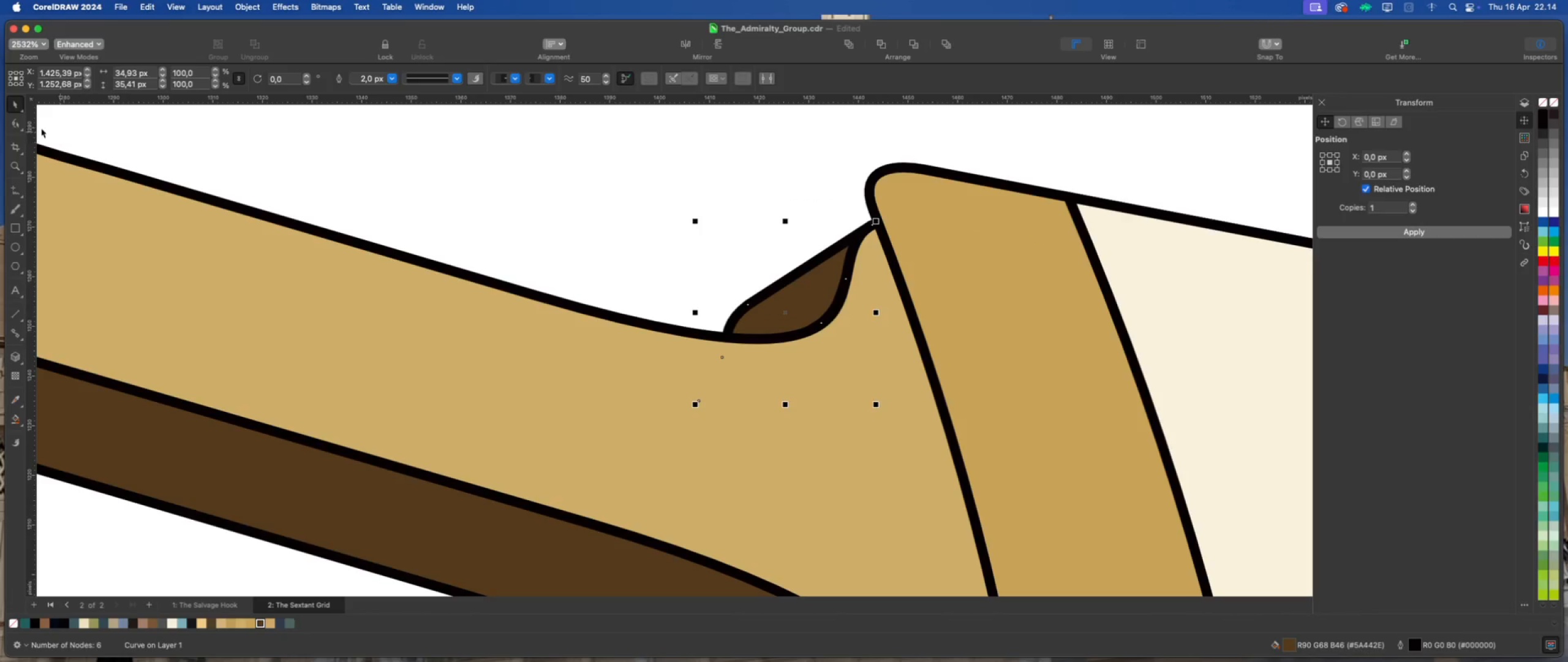 
left_click([14, 123])
 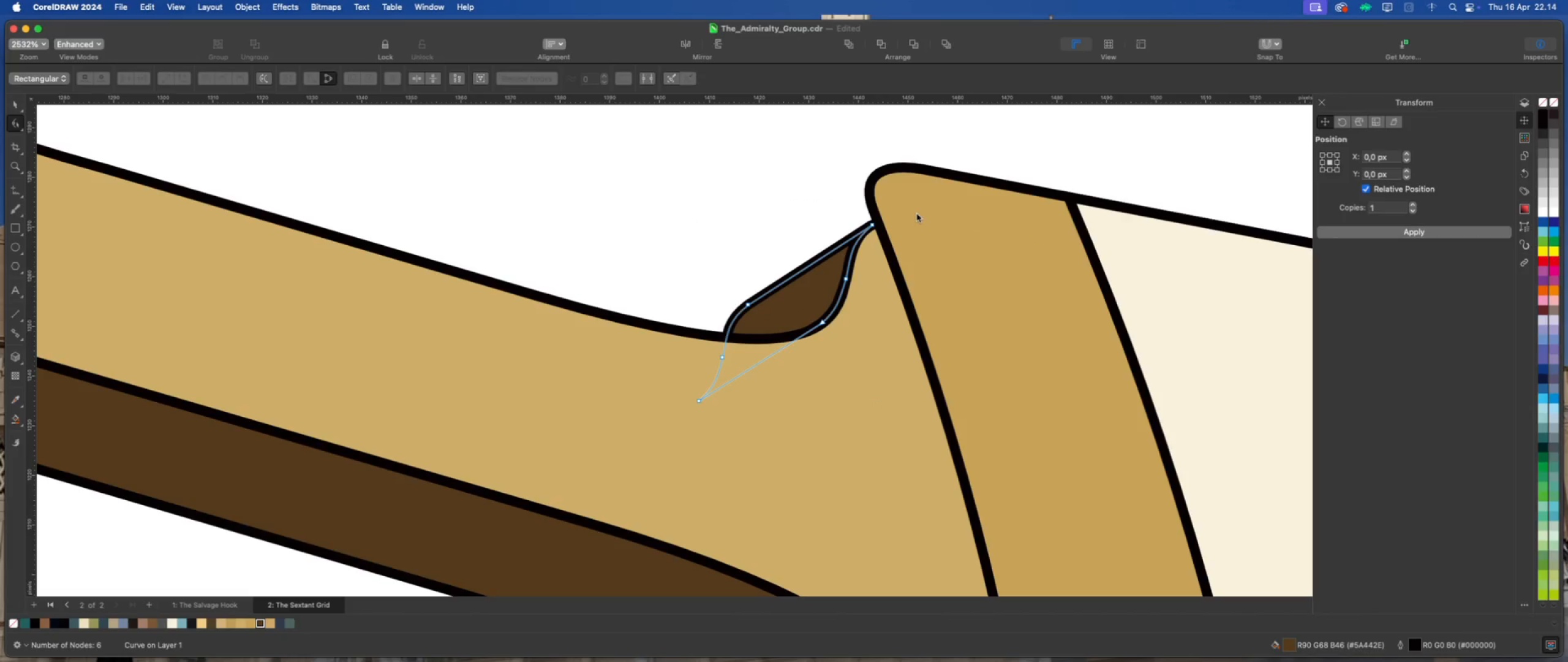 
left_click_drag(start_coordinate=[921, 208], to_coordinate=[699, 308])
 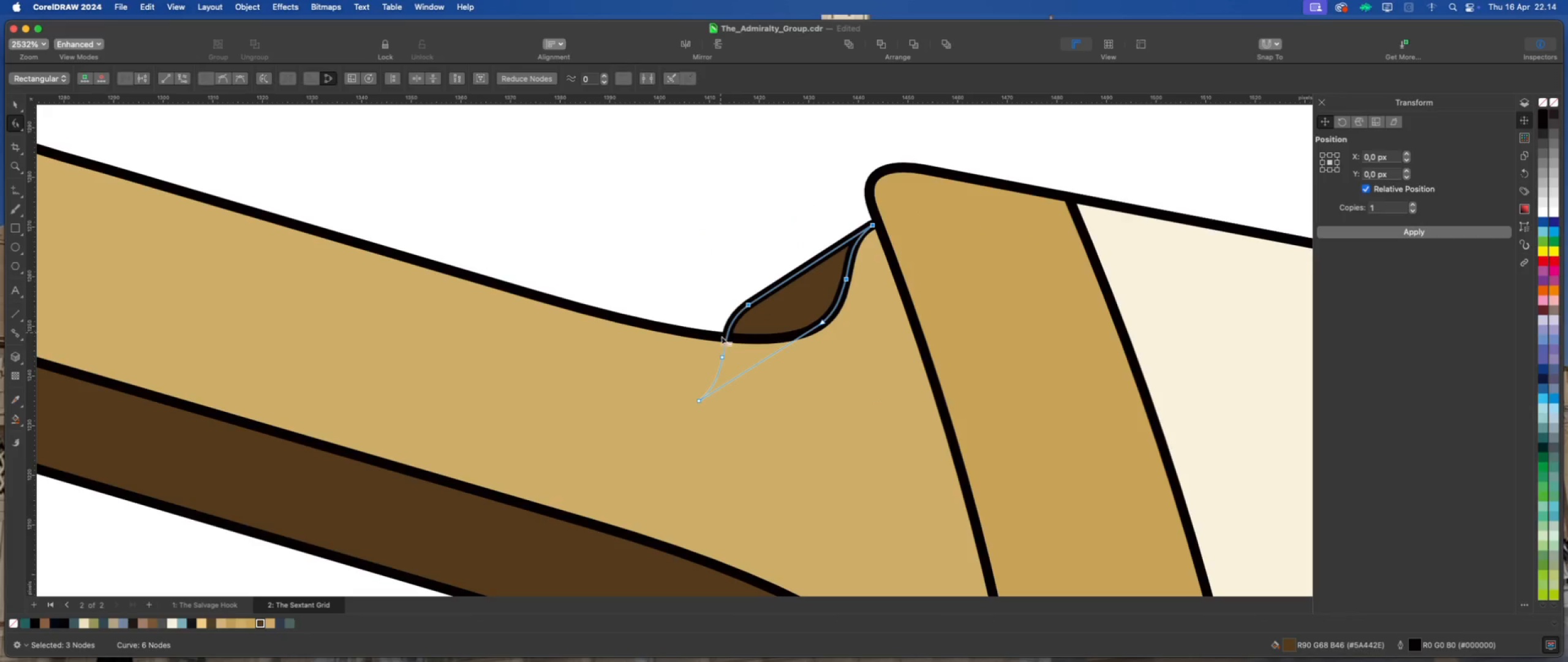 
hold_key(key=CommandLeft, duration=1.17)
left_click([722, 355])
 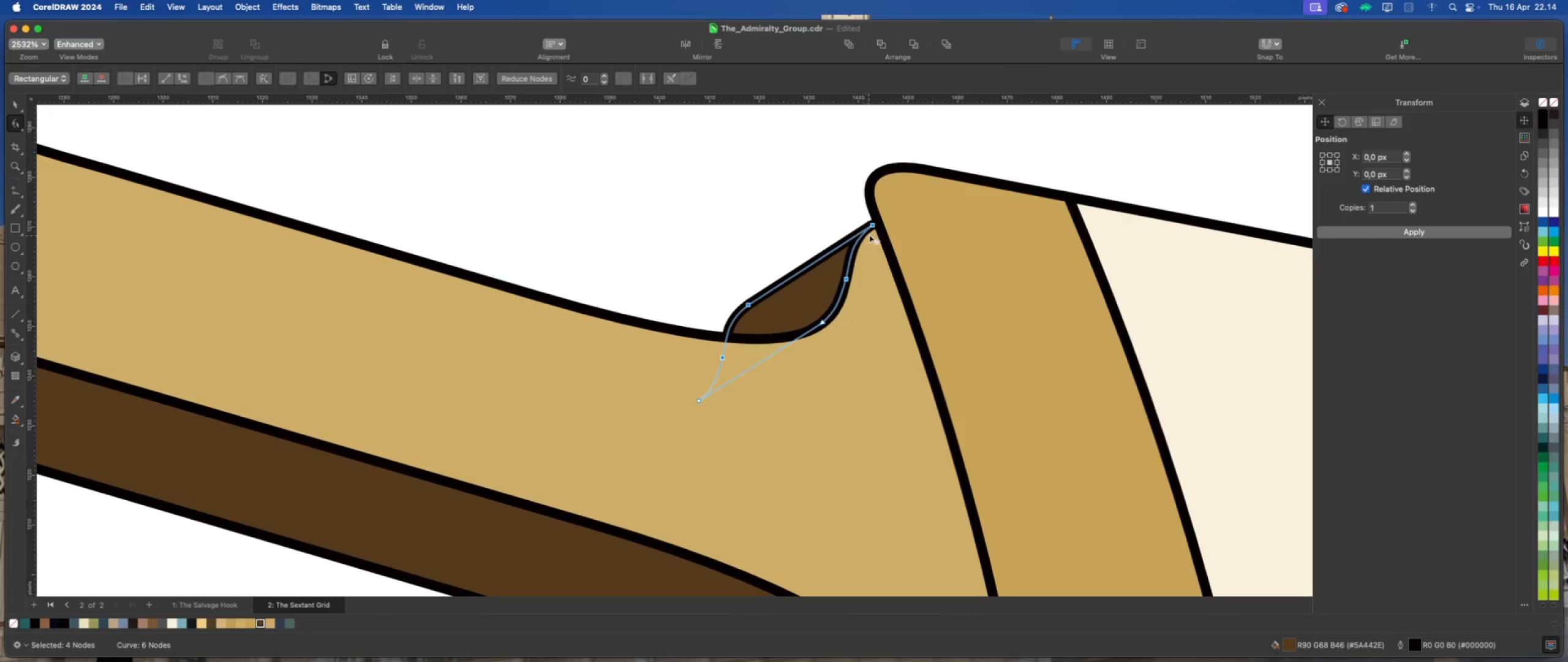 
left_click_drag(start_coordinate=[873, 224], to_coordinate=[880, 169])
 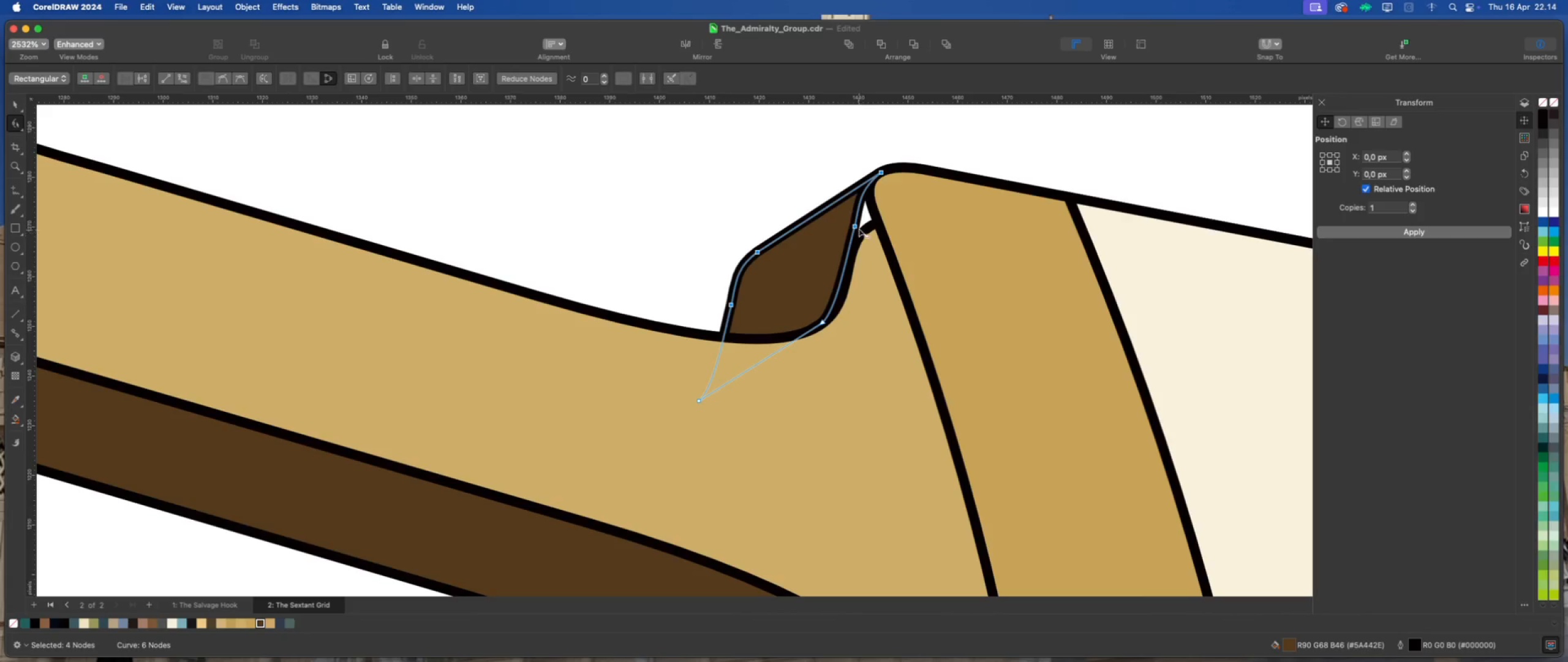 
left_click([822, 240])
 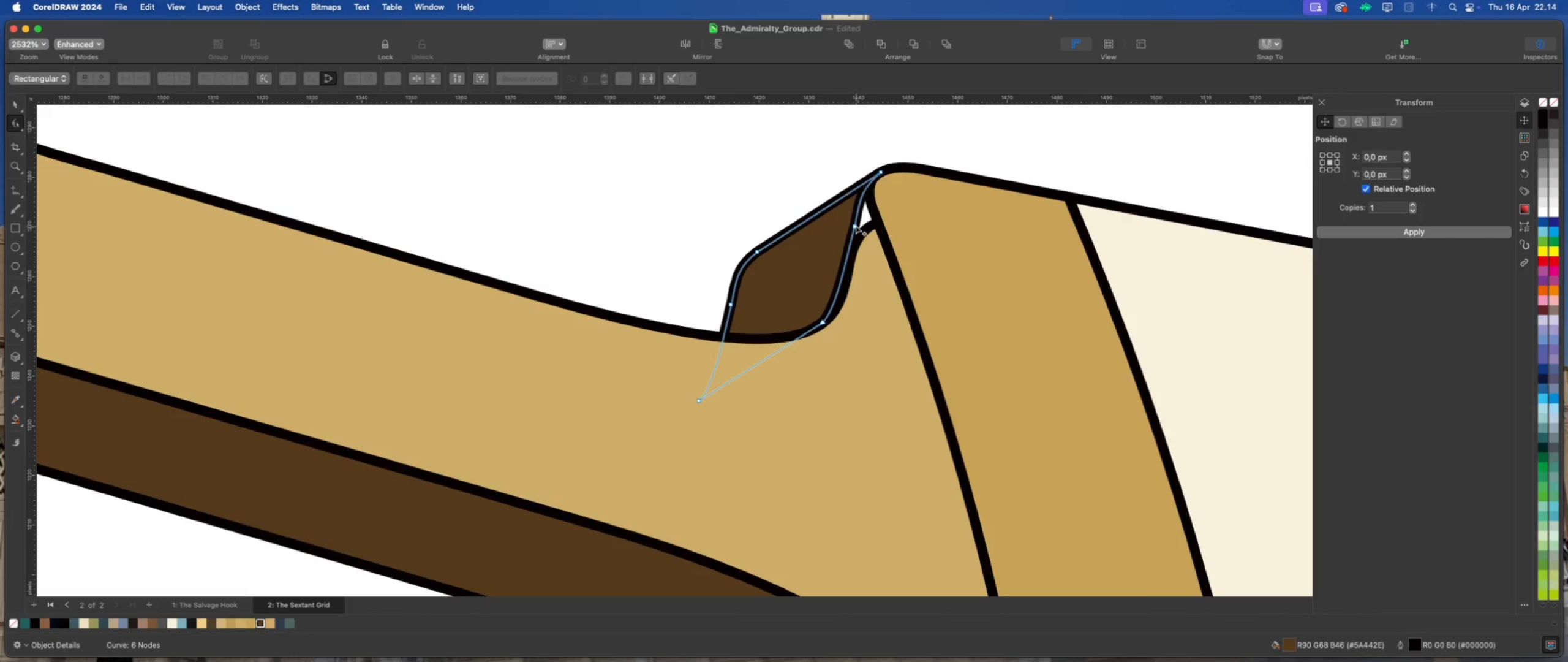 
left_click_drag(start_coordinate=[856, 225], to_coordinate=[875, 219])
 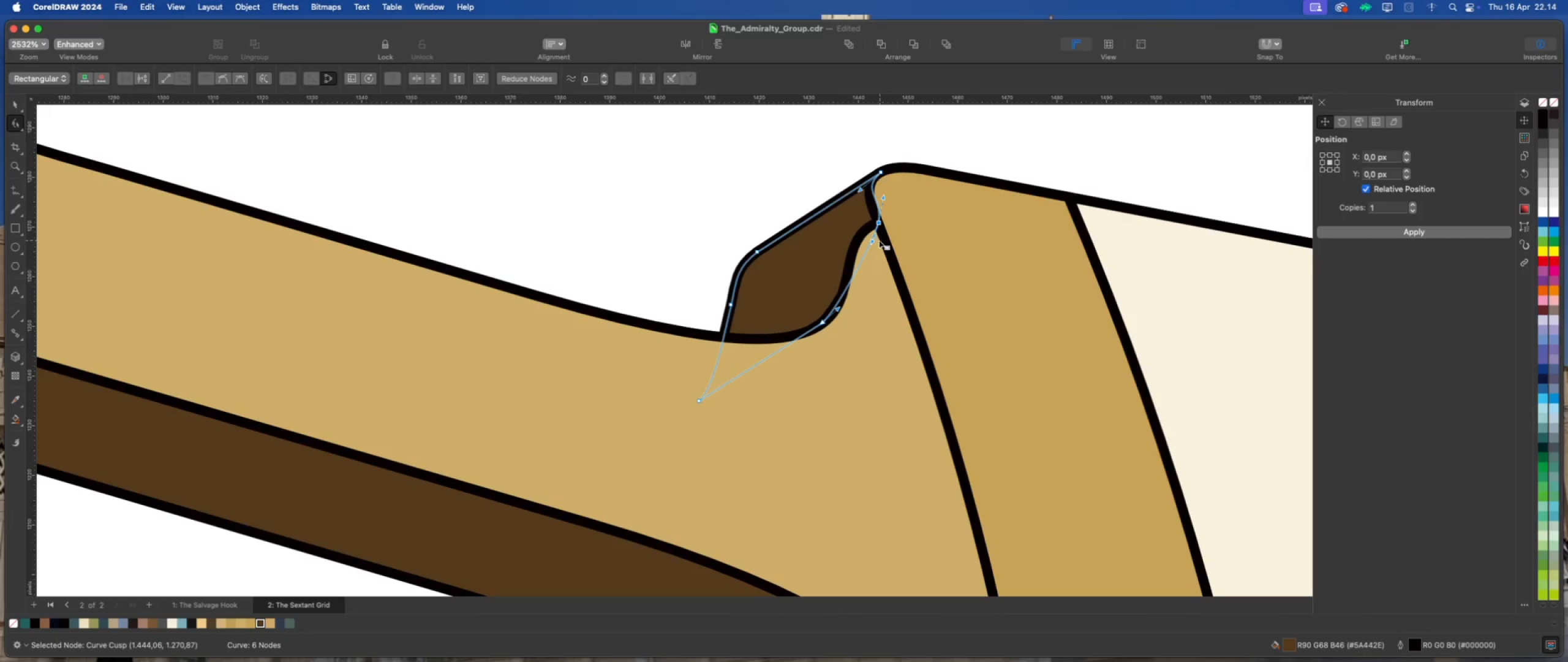 
left_click_drag(start_coordinate=[871, 241], to_coordinate=[853, 228])
 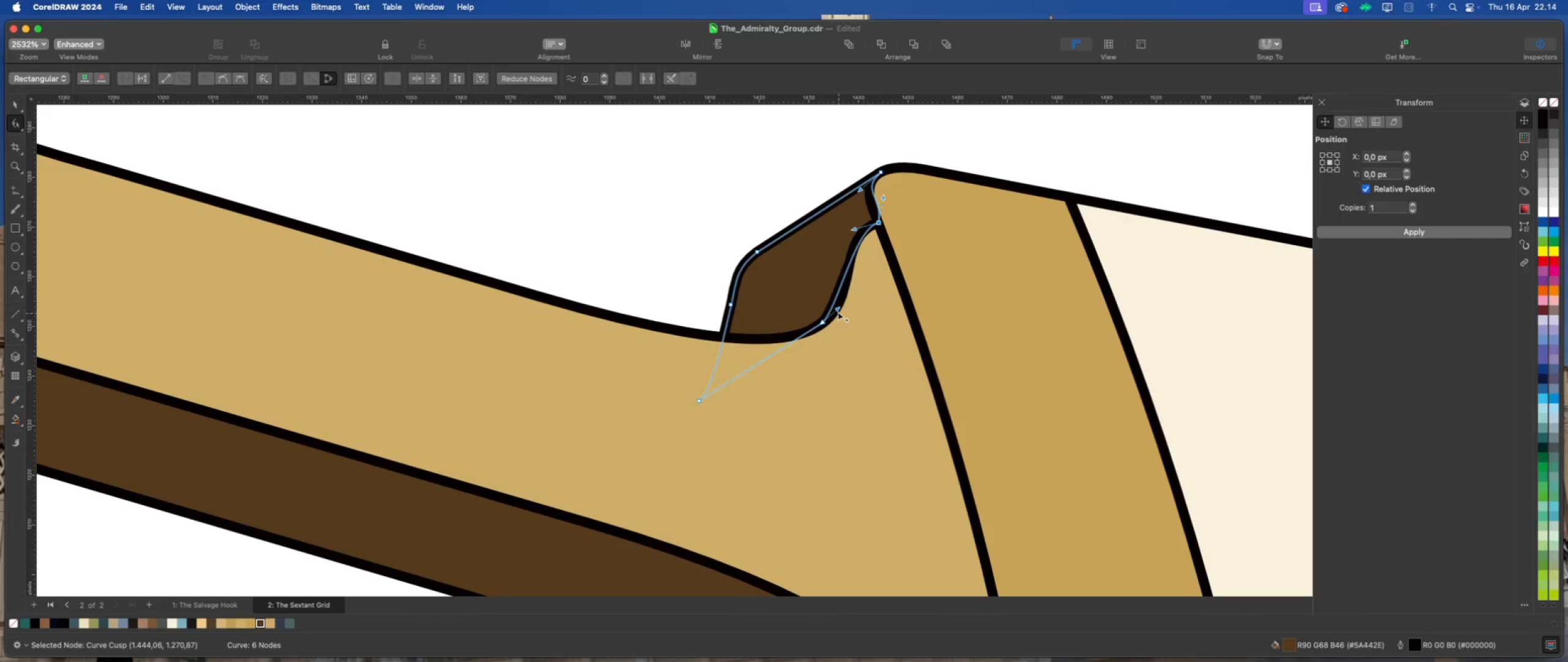 
left_click_drag(start_coordinate=[838, 308], to_coordinate=[857, 314])
 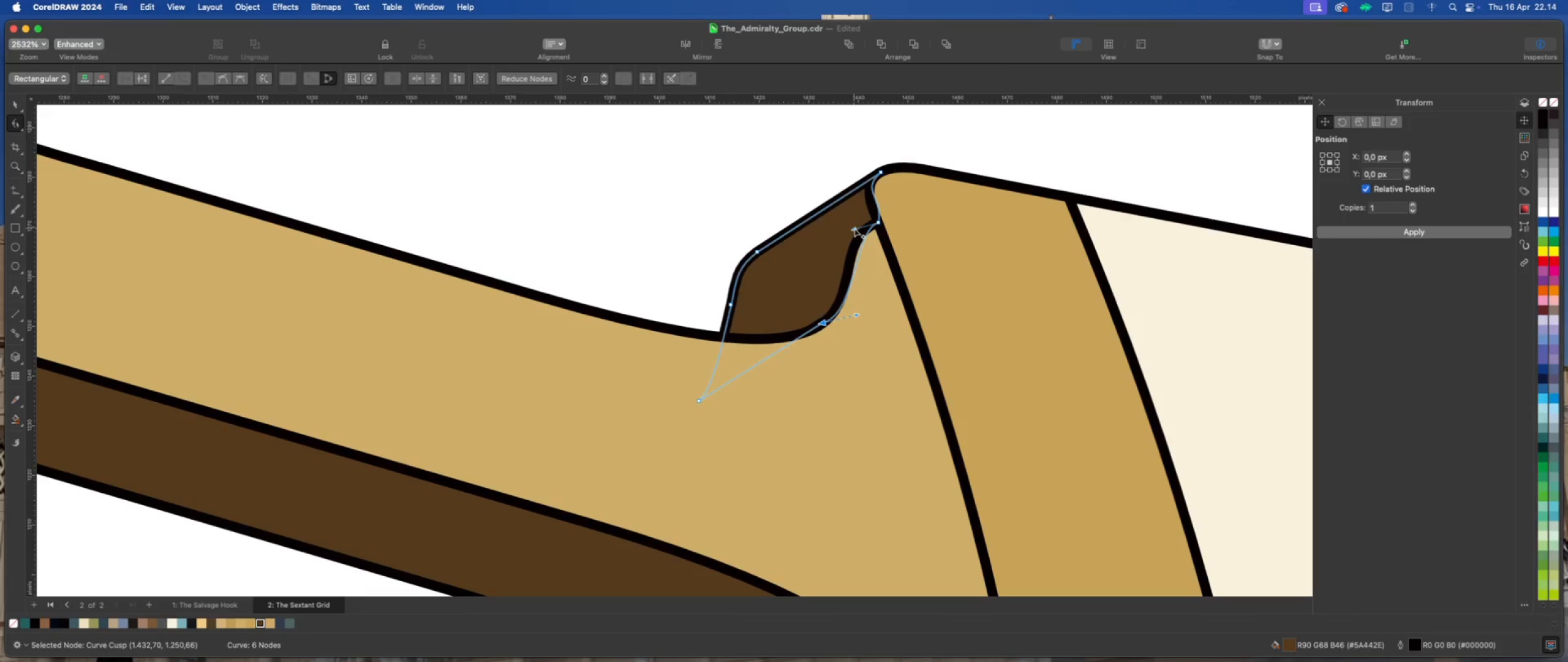 
left_click_drag(start_coordinate=[855, 229], to_coordinate=[847, 229])
 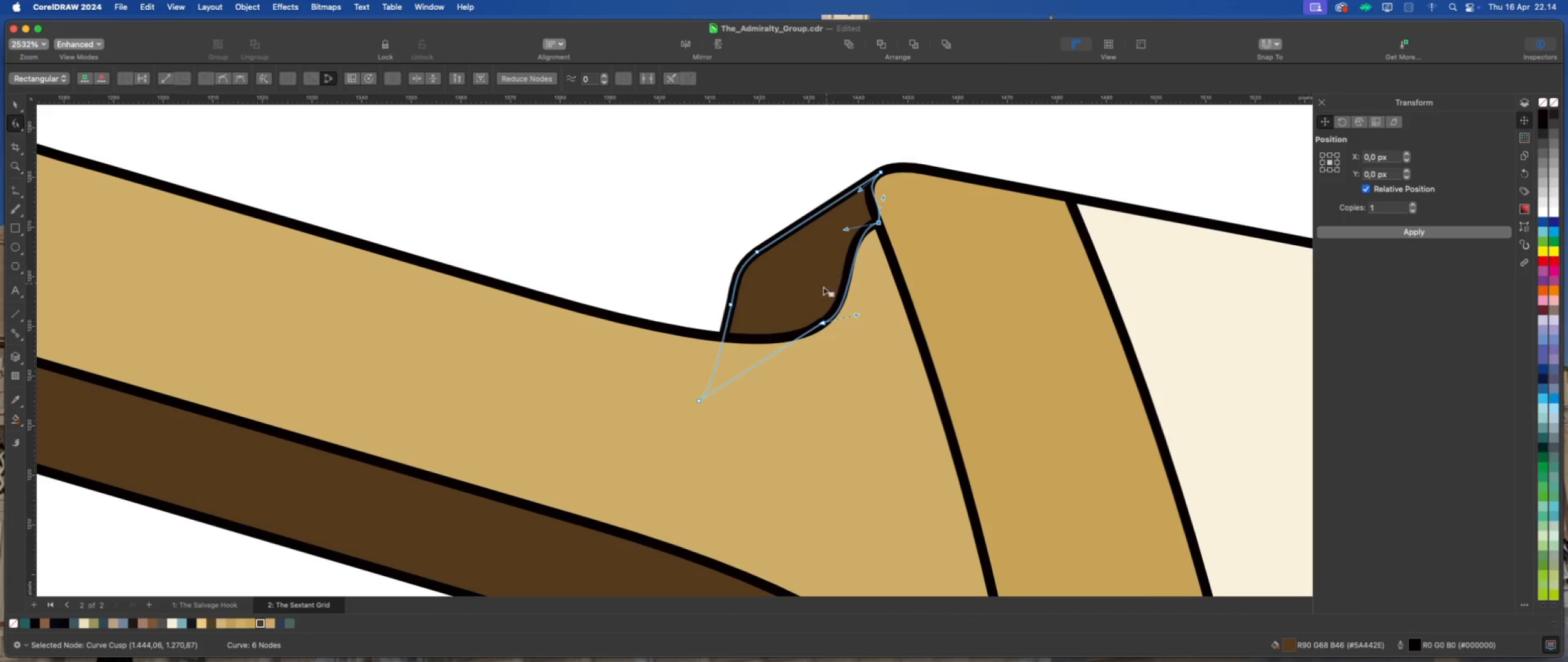 
scroll: coordinate [796, 299], scroll_direction: down, amount: 3.0
 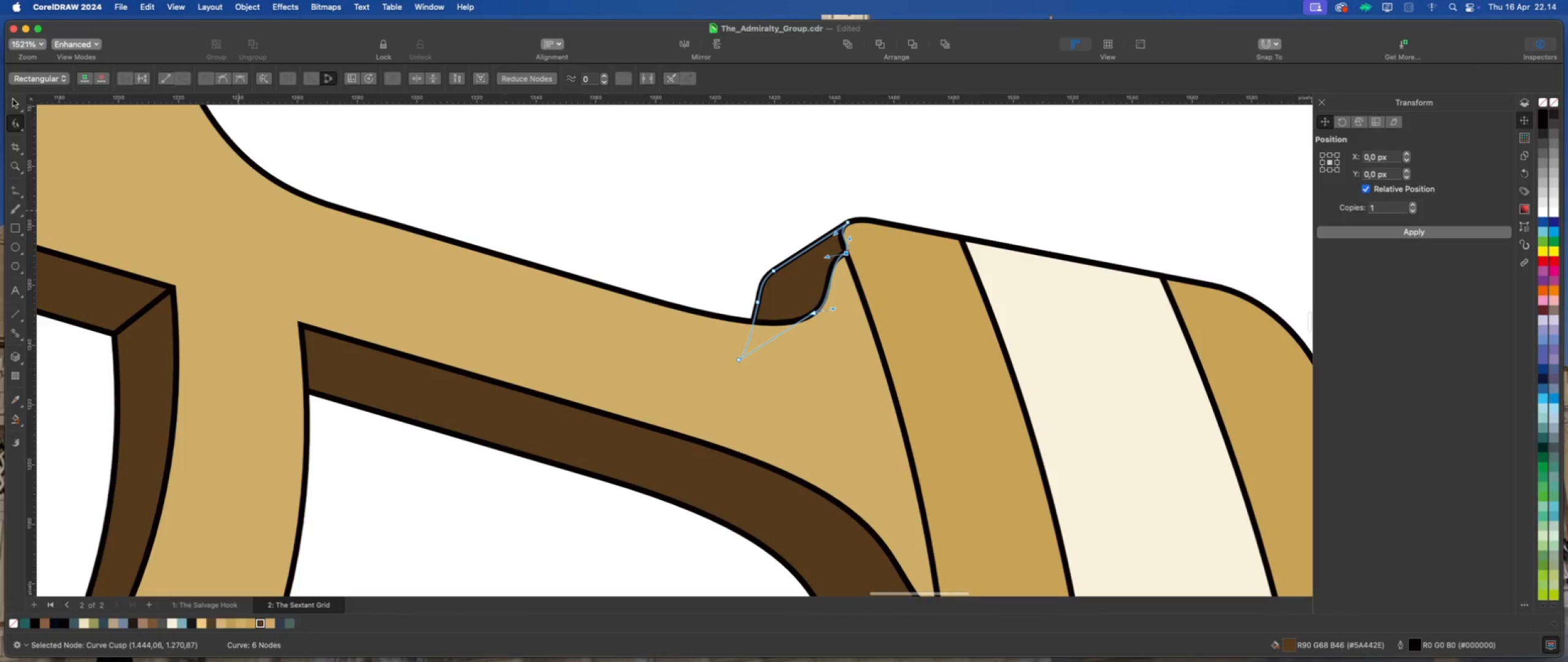 
double_click([545, 187])
 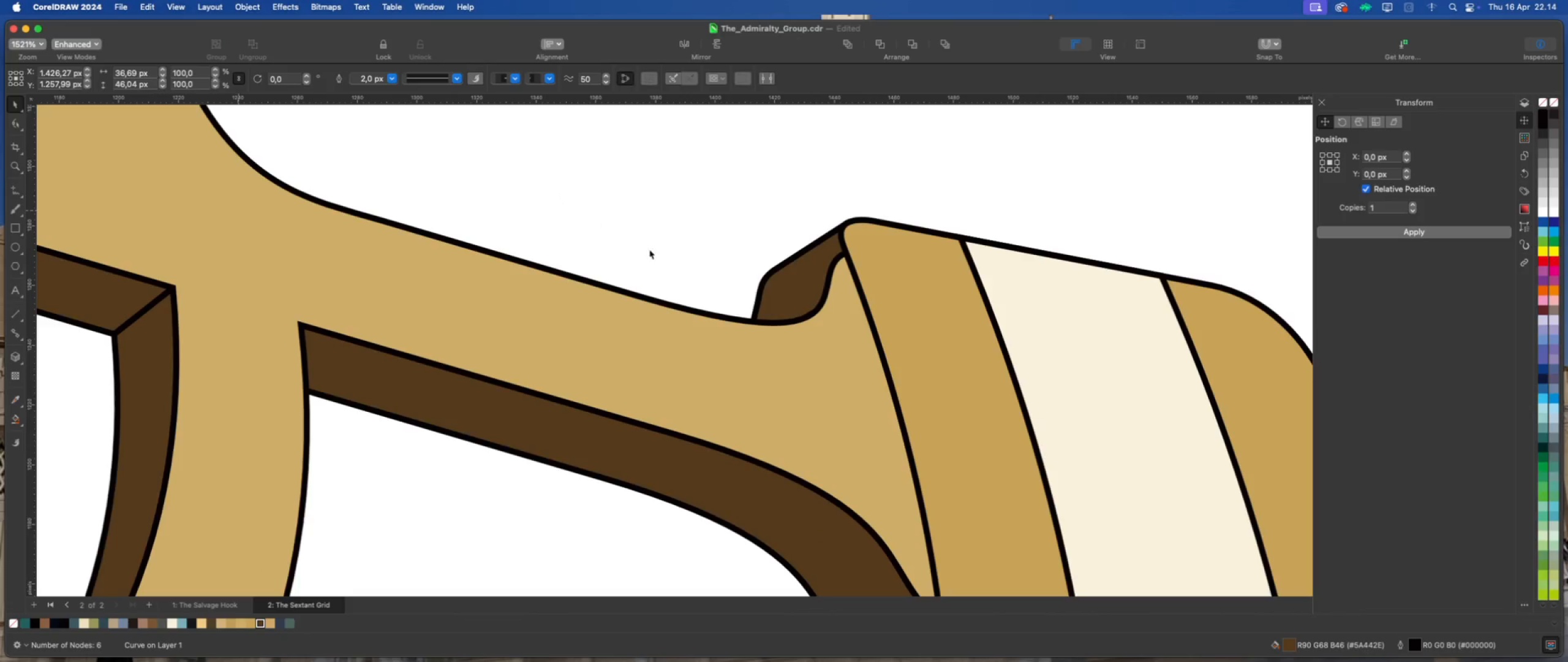 
scroll: coordinate [706, 262], scroll_direction: down, amount: 20.0
 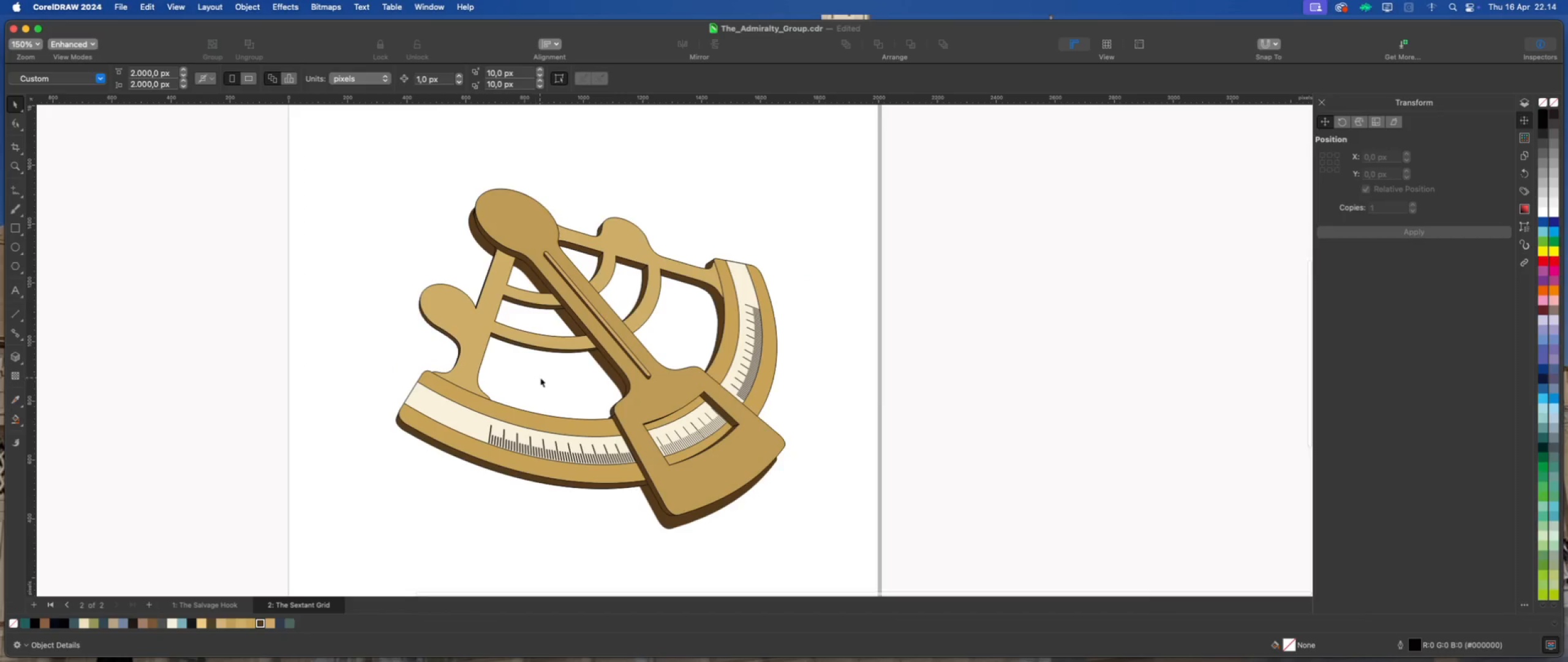 
scroll: coordinate [609, 432], scroll_direction: up, amount: 2.0
 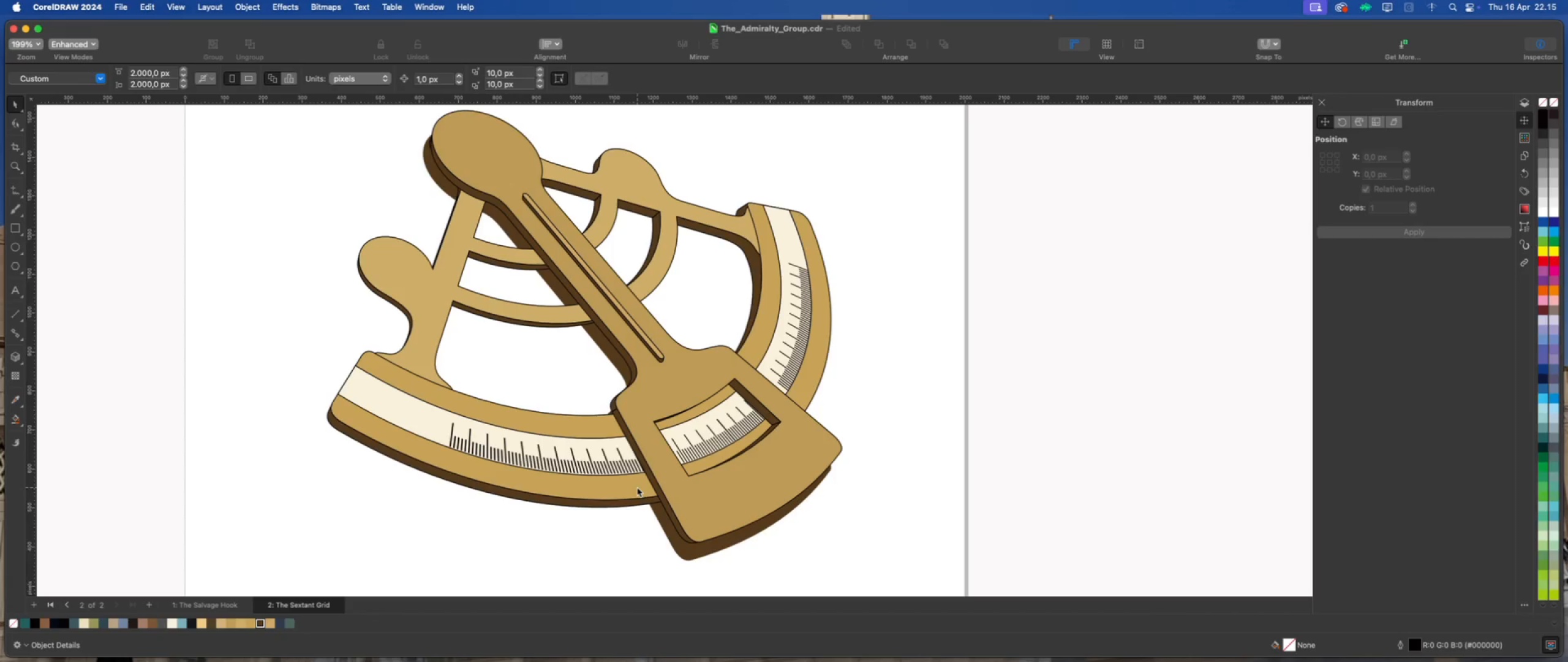 
wait(9.67)
 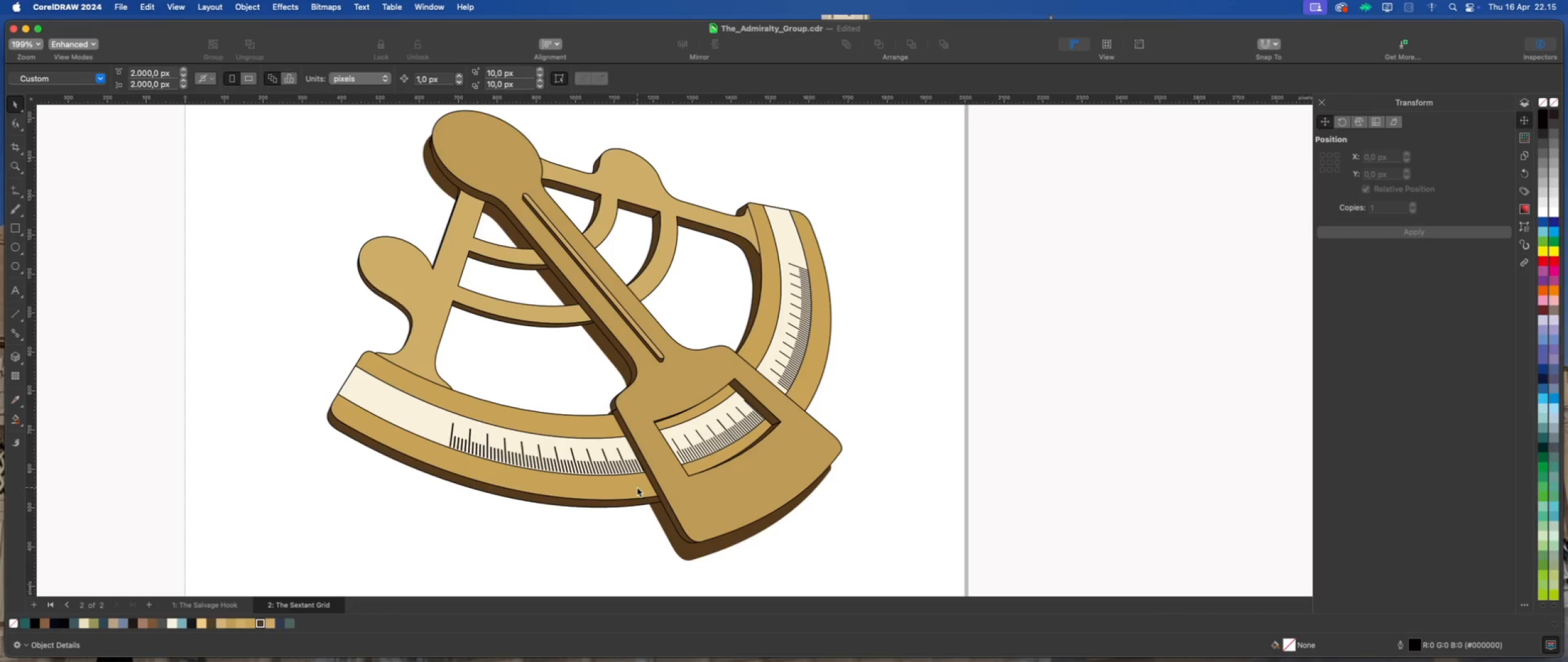 
scroll: coordinate [676, 349], scroll_direction: down, amount: 2.0
 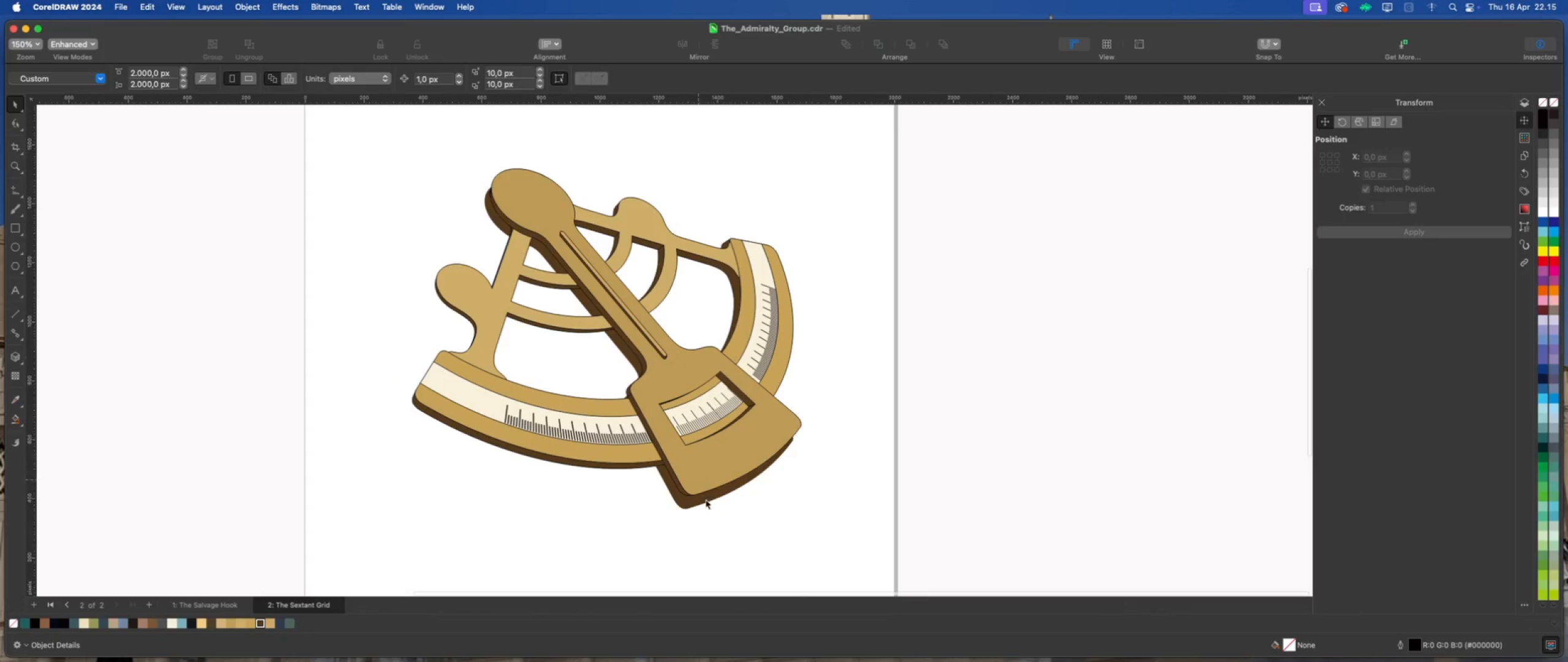 
scroll: coordinate [688, 507], scroll_direction: up, amount: 6.0
 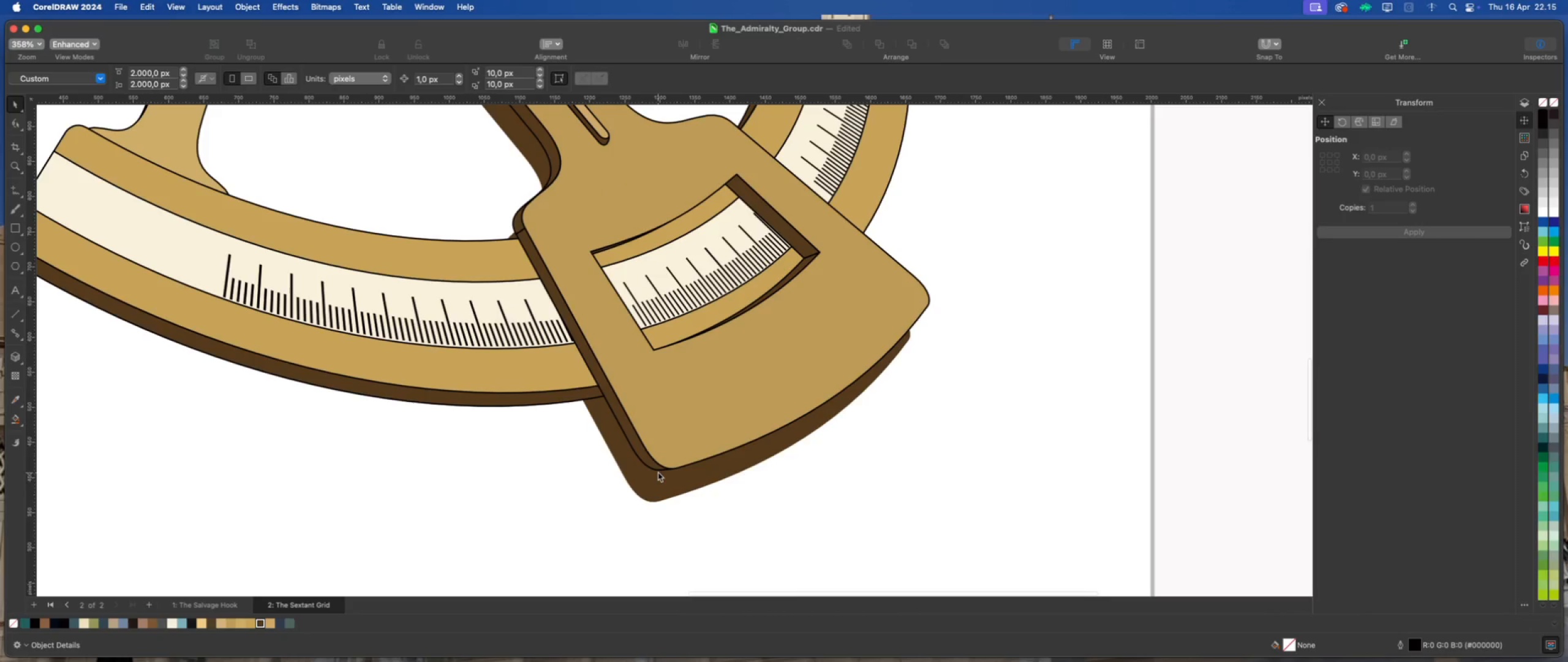 
left_click([658, 470])
 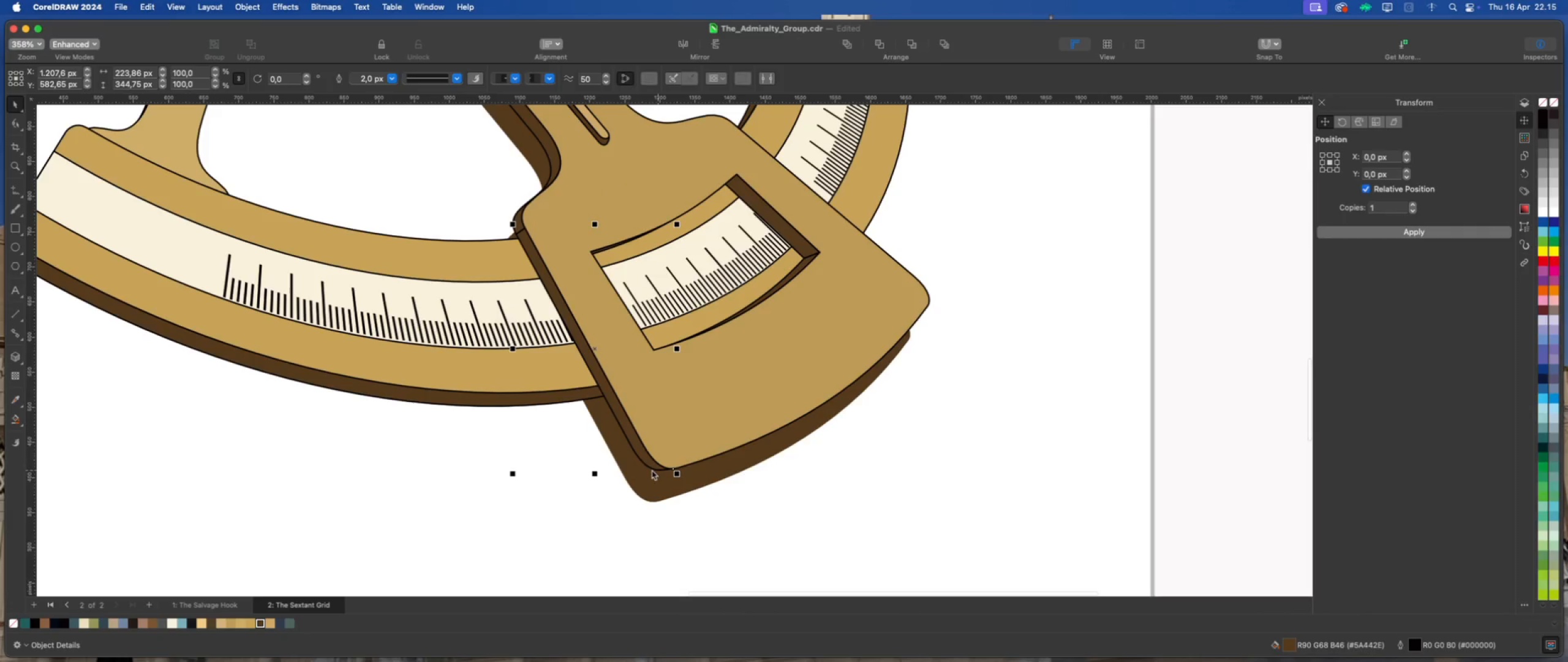 
scroll: coordinate [650, 469], scroll_direction: up, amount: 1.0
 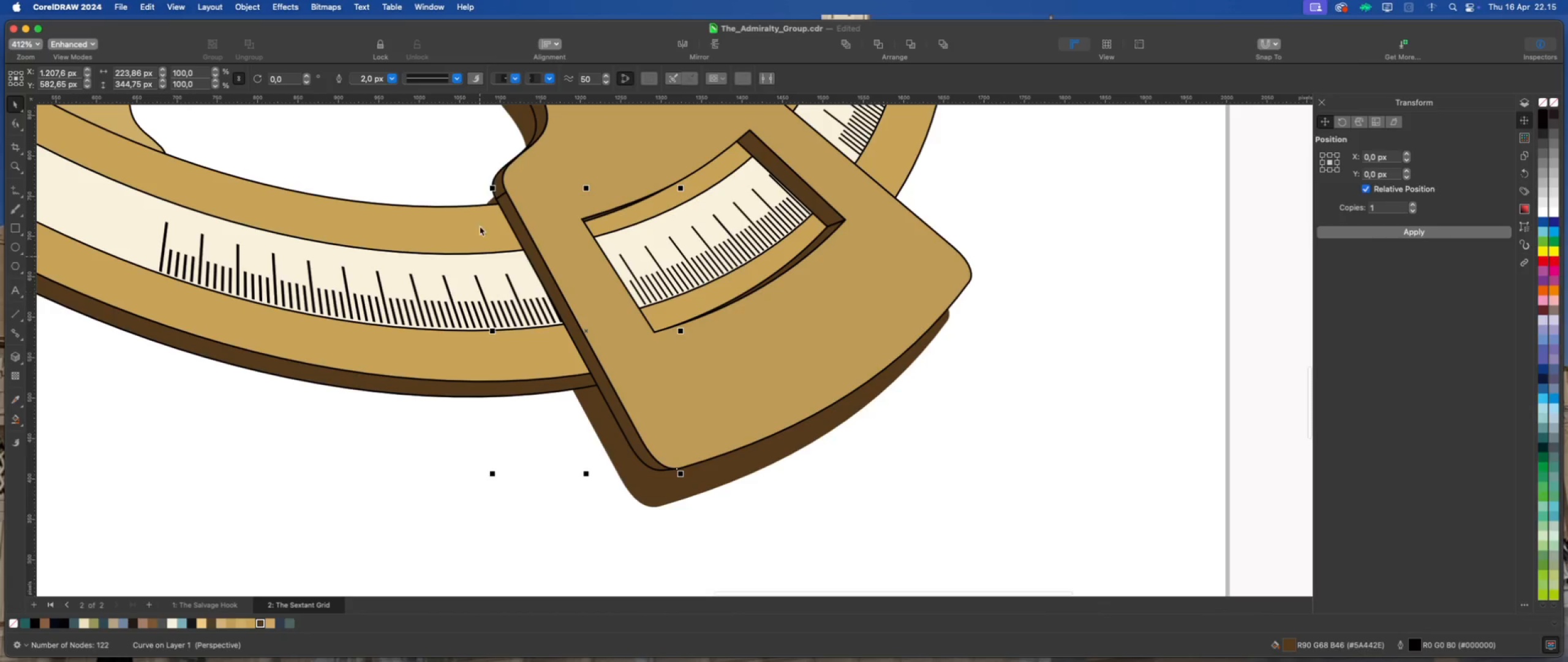 
hold_key(key=ShiftLeft, duration=0.65)
 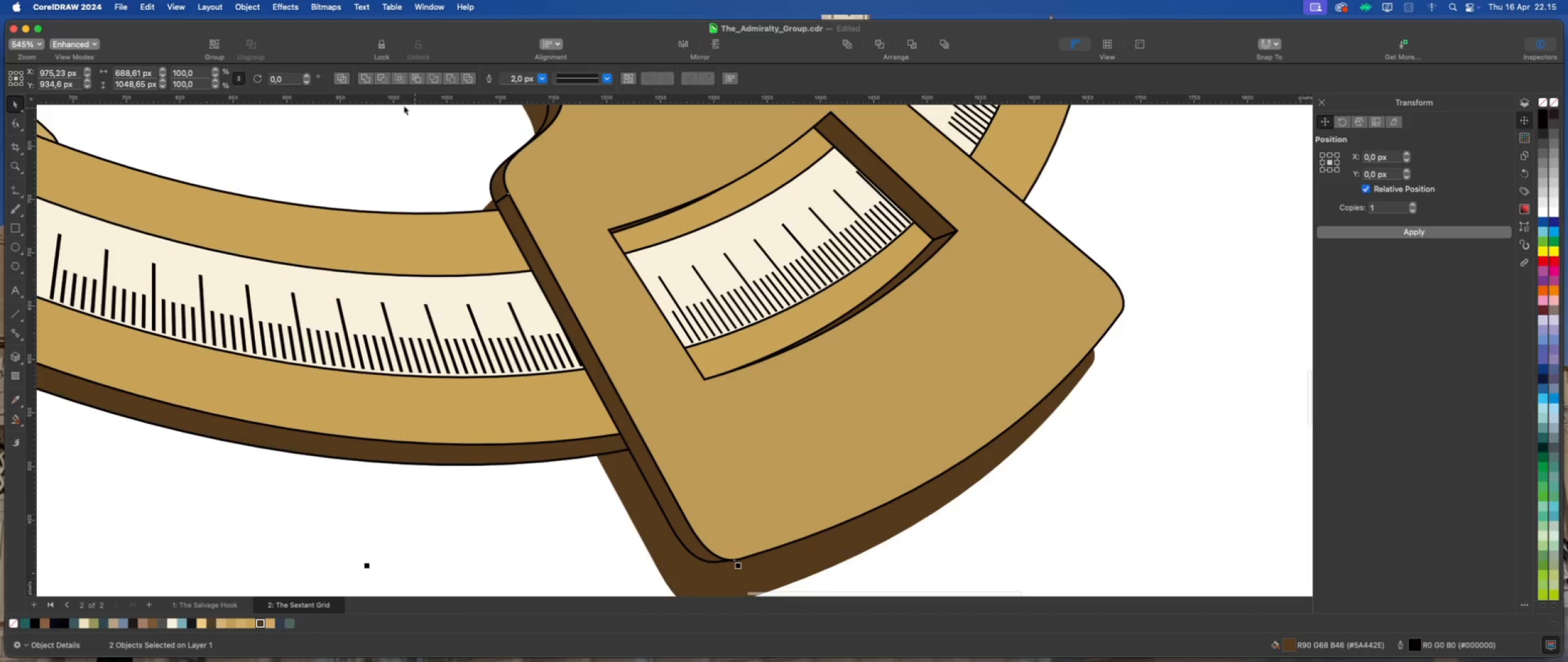 
scroll: coordinate [499, 186], scroll_direction: up, amount: 2.0
 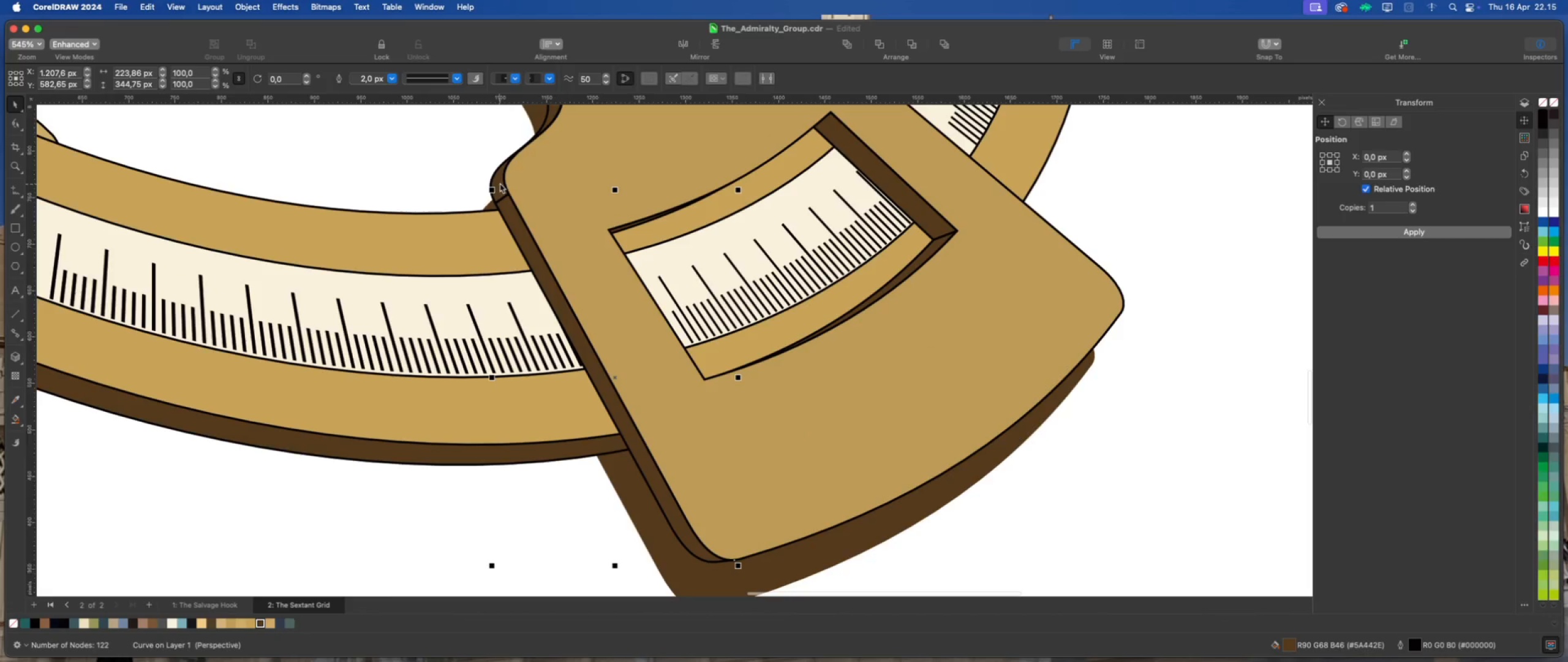 
left_click([500, 182])
 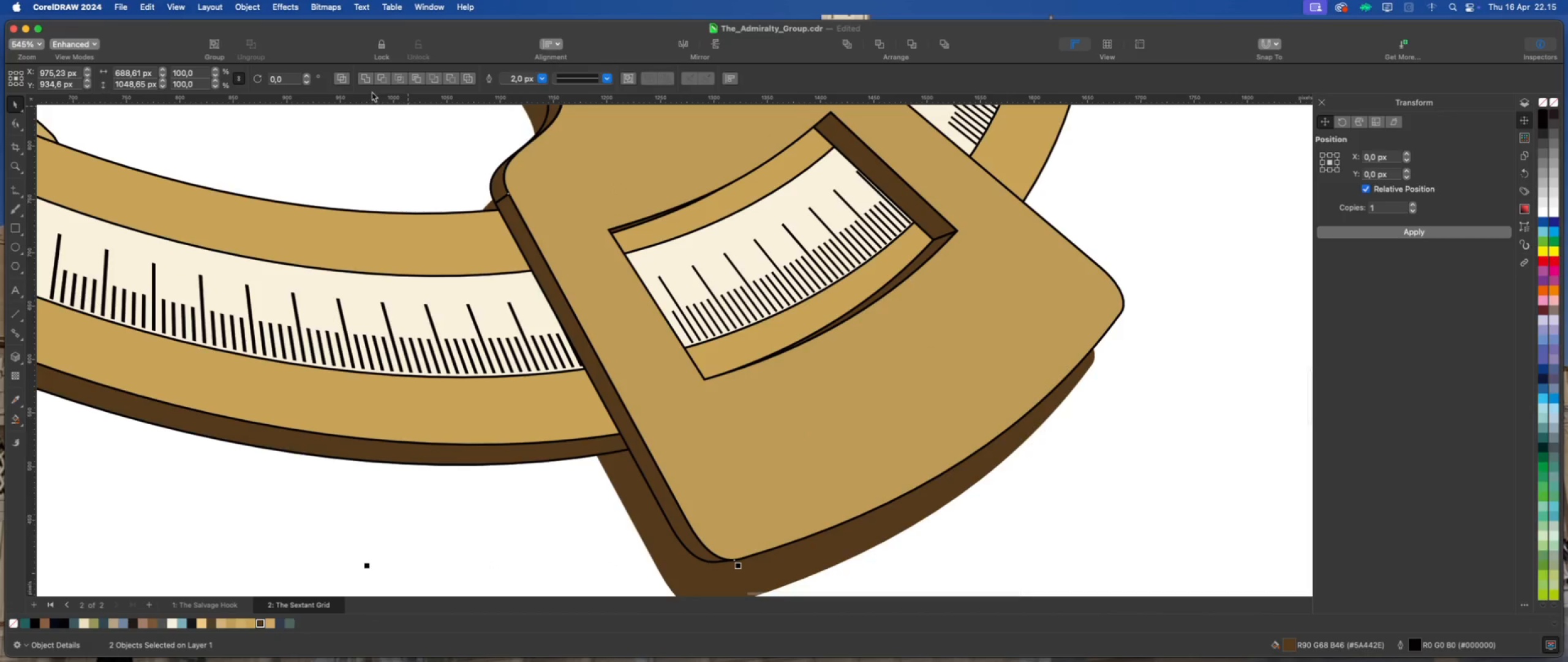 
left_click([364, 77])
 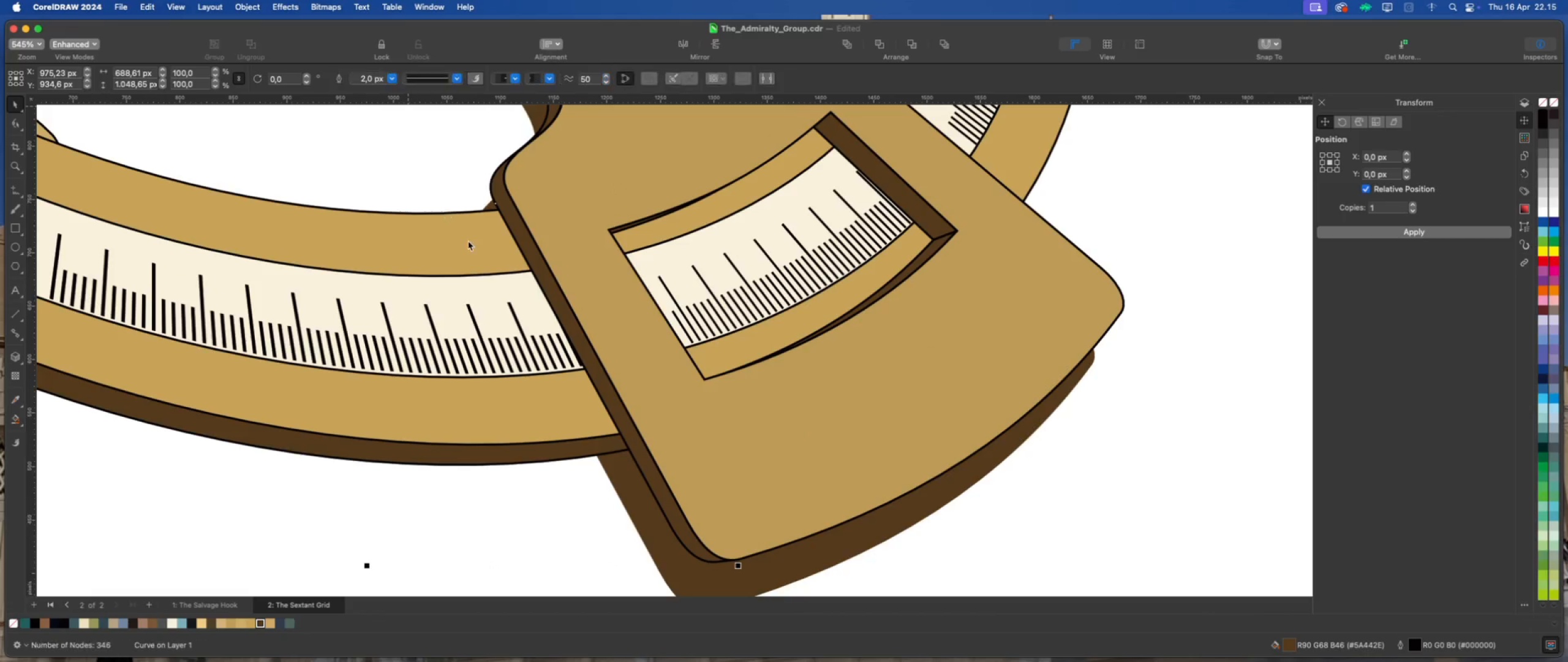 
scroll: coordinate [576, 359], scroll_direction: down, amount: 5.0
 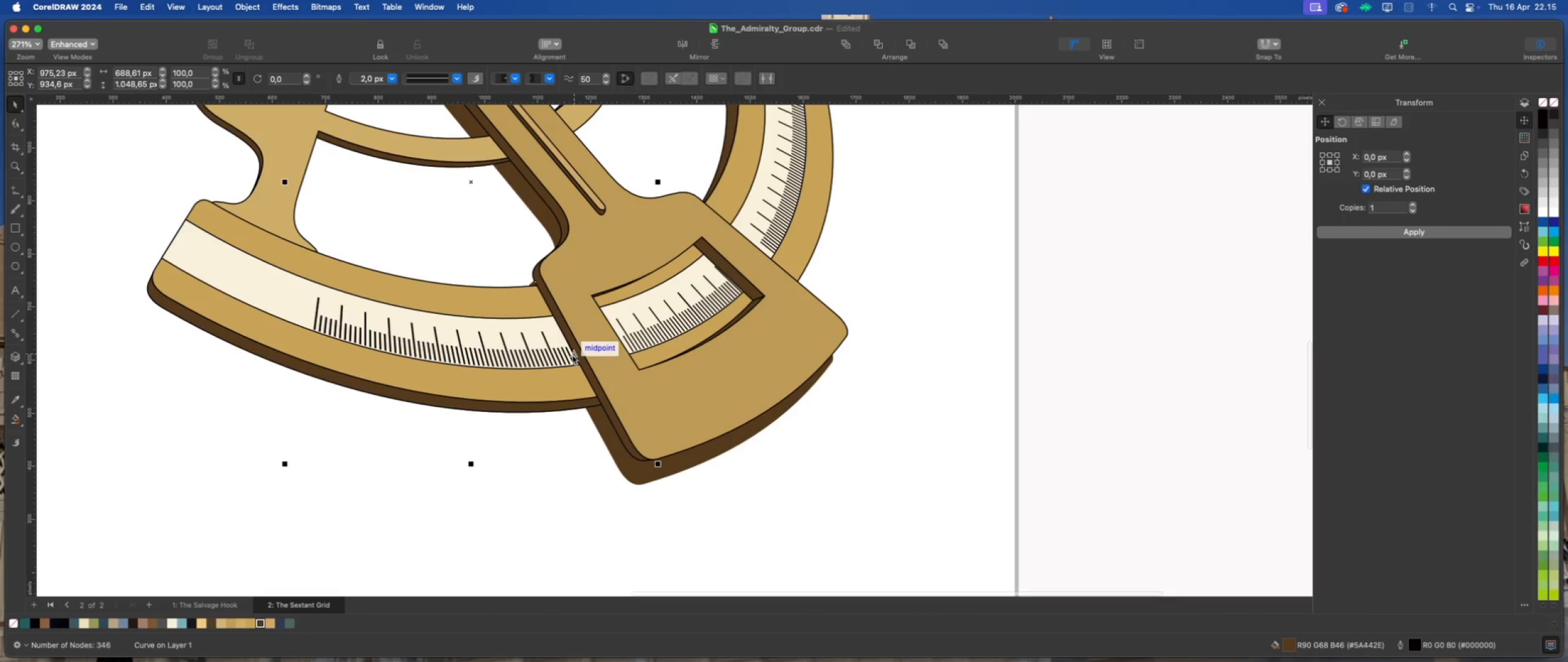 
scroll: coordinate [572, 355], scroll_direction: up, amount: 3.0
 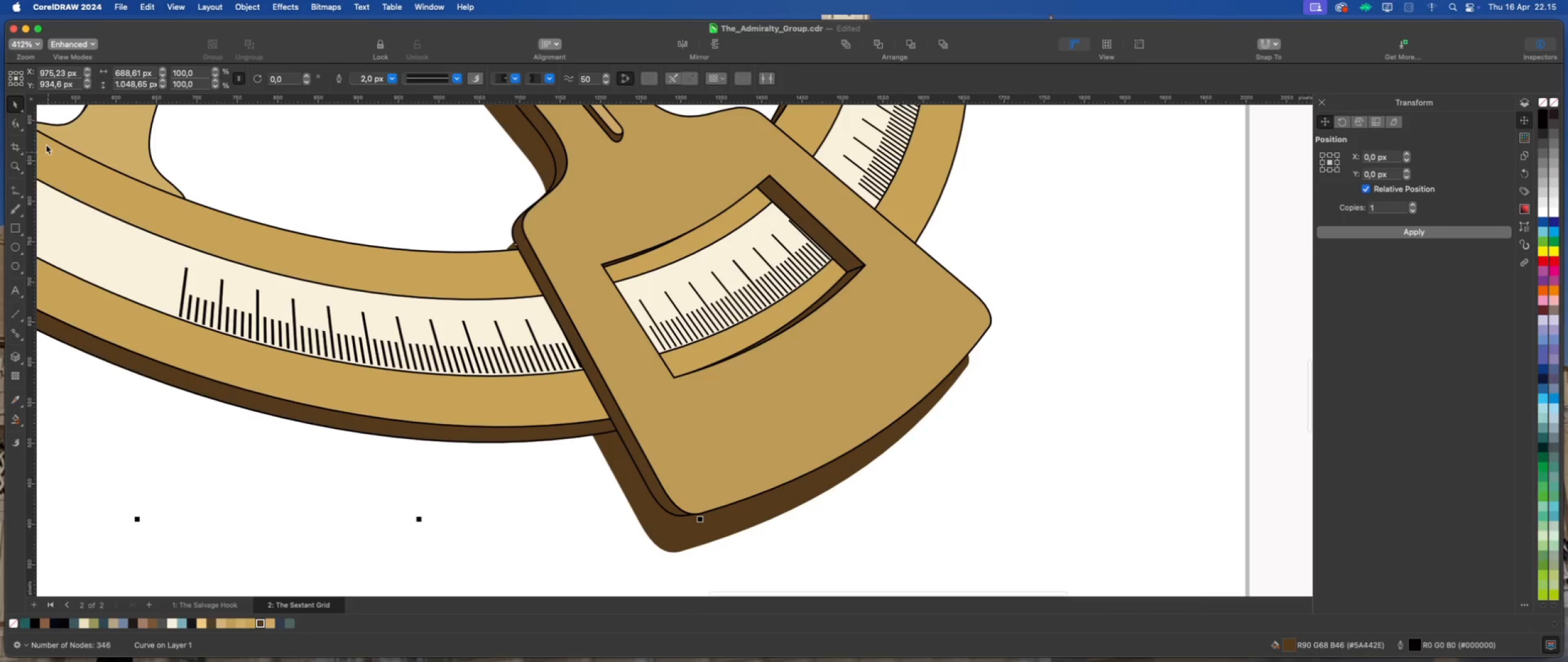 
left_click([13, 122])
 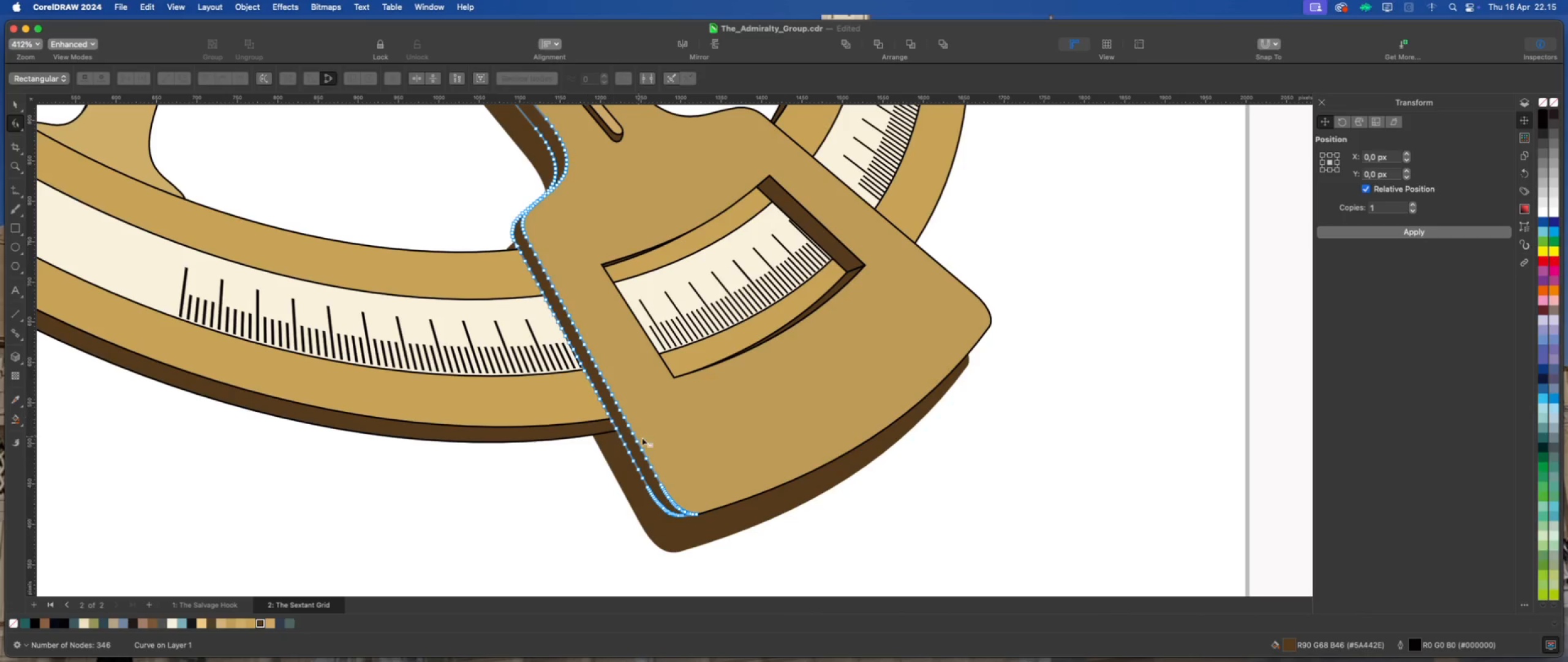 
scroll: coordinate [641, 443], scroll_direction: down, amount: 1.0
 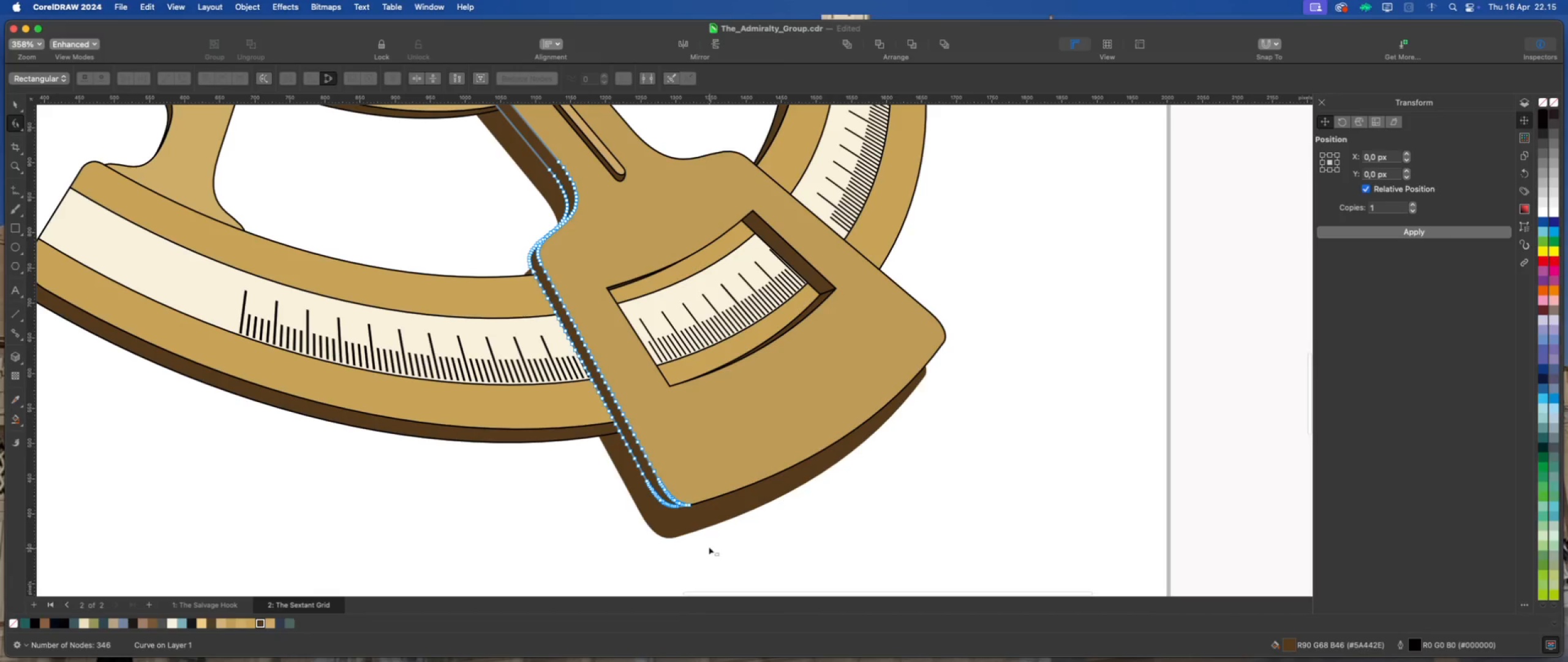 
scroll: coordinate [548, 326], scroll_direction: up, amount: 11.0
 